 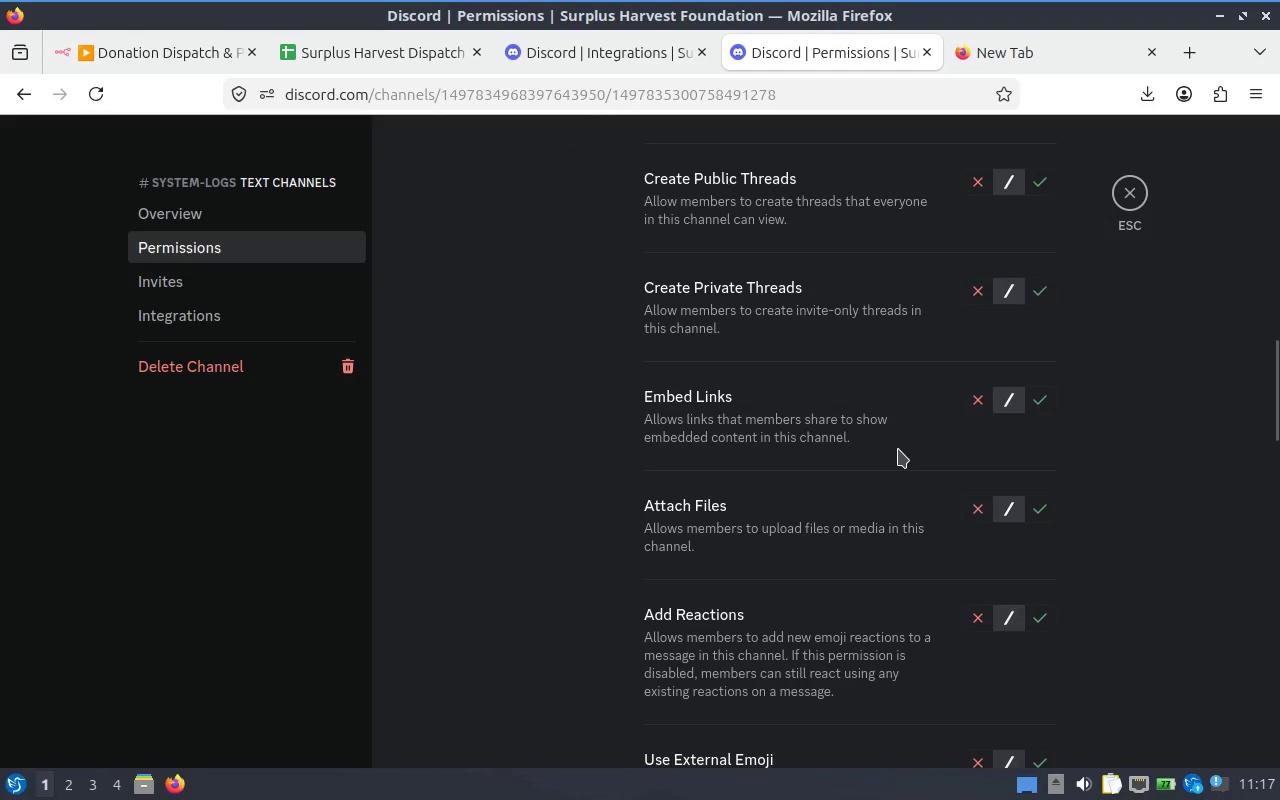 
left_click([1045, 398])
 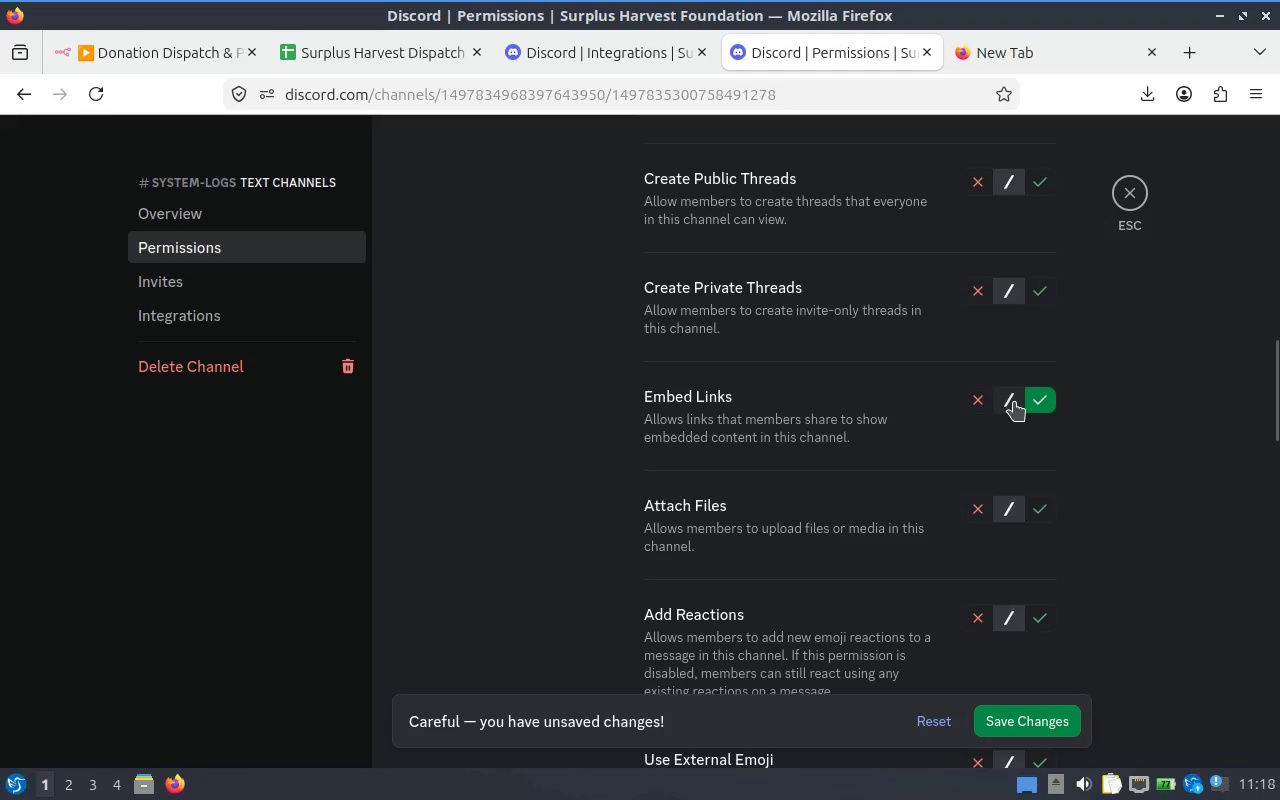 
left_click([1005, 403])
 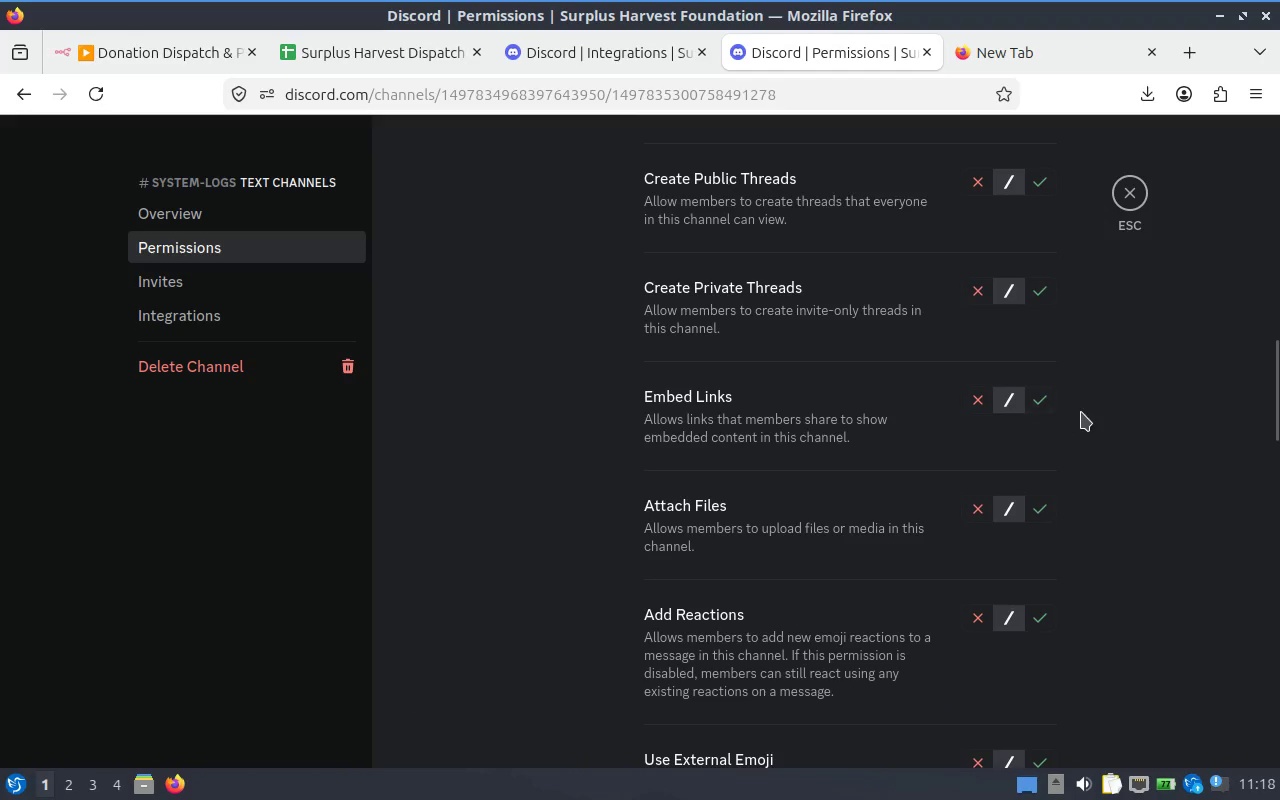 
left_click([1085, 412])
 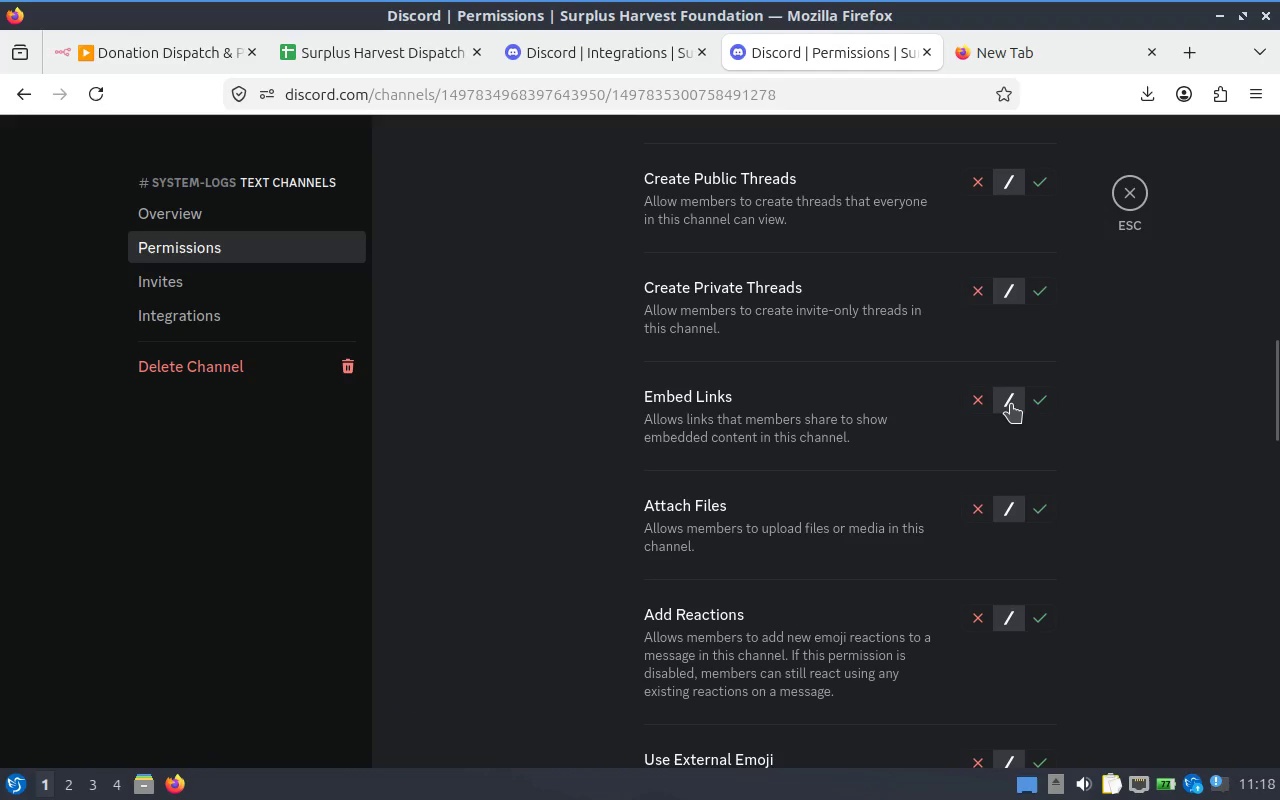 
scroll: coordinate [1011, 404], scroll_direction: up, amount: 7.0
 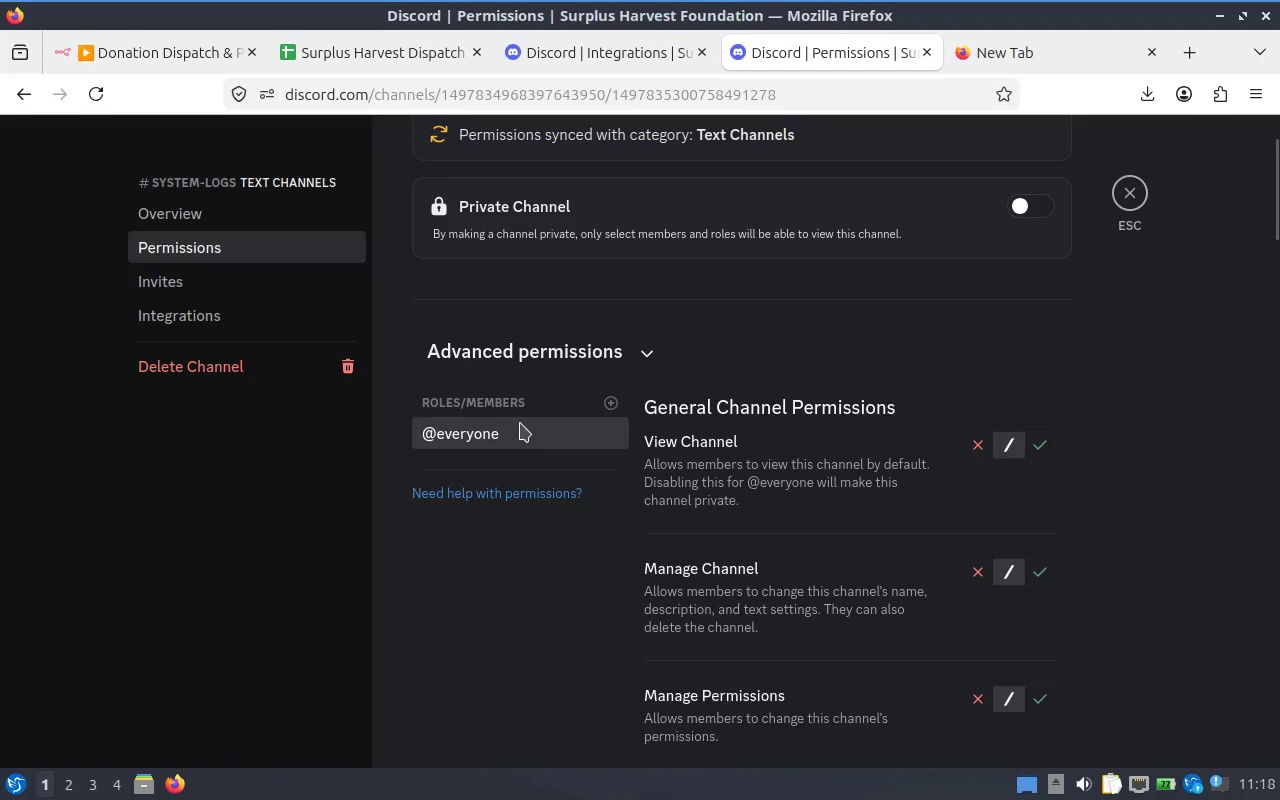 
wait(5.06)
 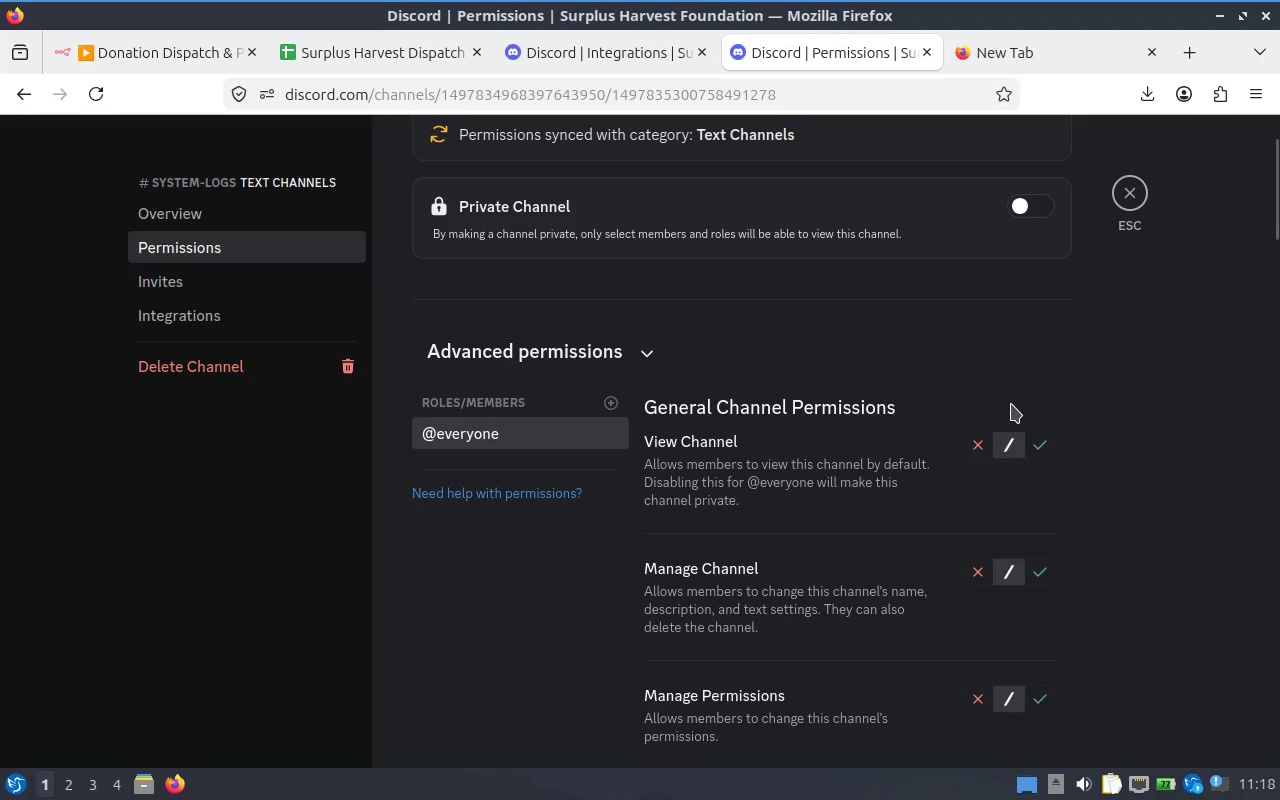 
scroll: coordinate [683, 363], scroll_direction: up, amount: 1.0
 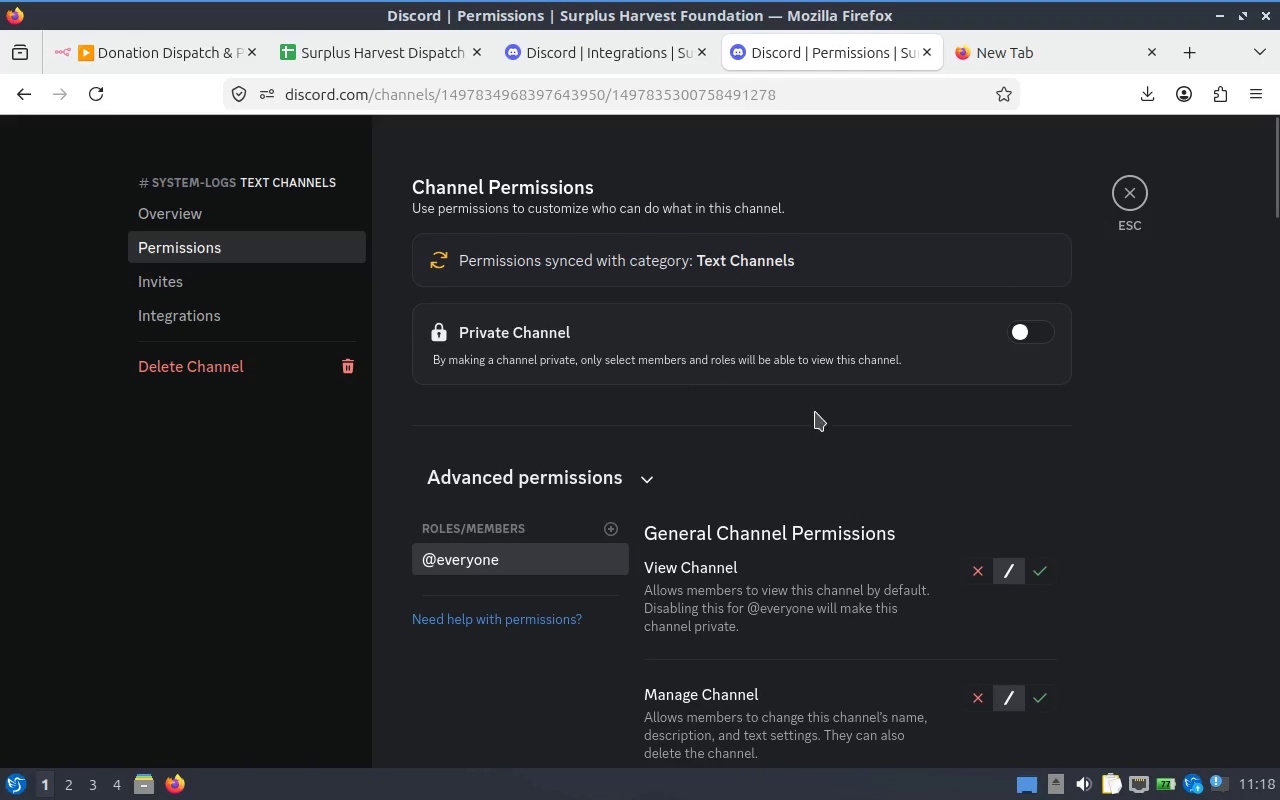 
scroll: coordinate [993, 504], scroll_direction: down, amount: 11.0
 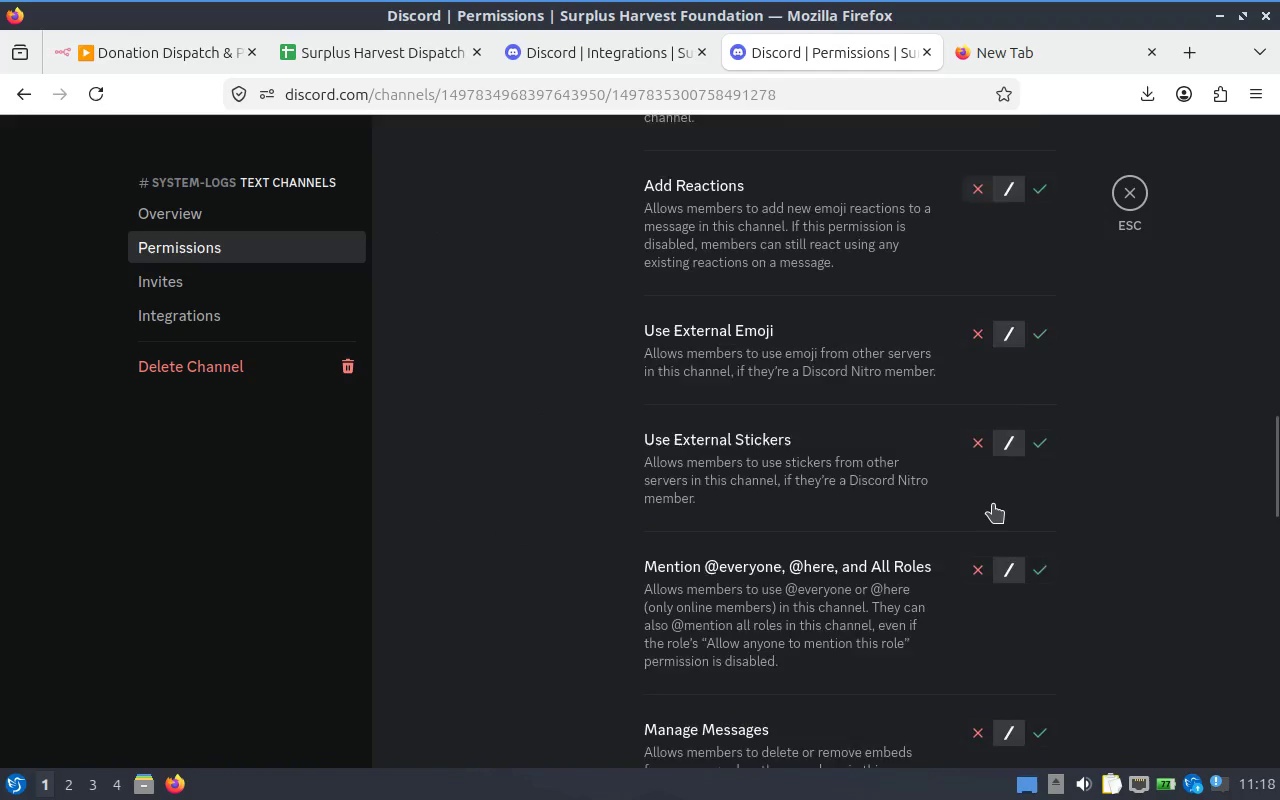 
scroll: coordinate [993, 504], scroll_direction: up, amount: 1.0
 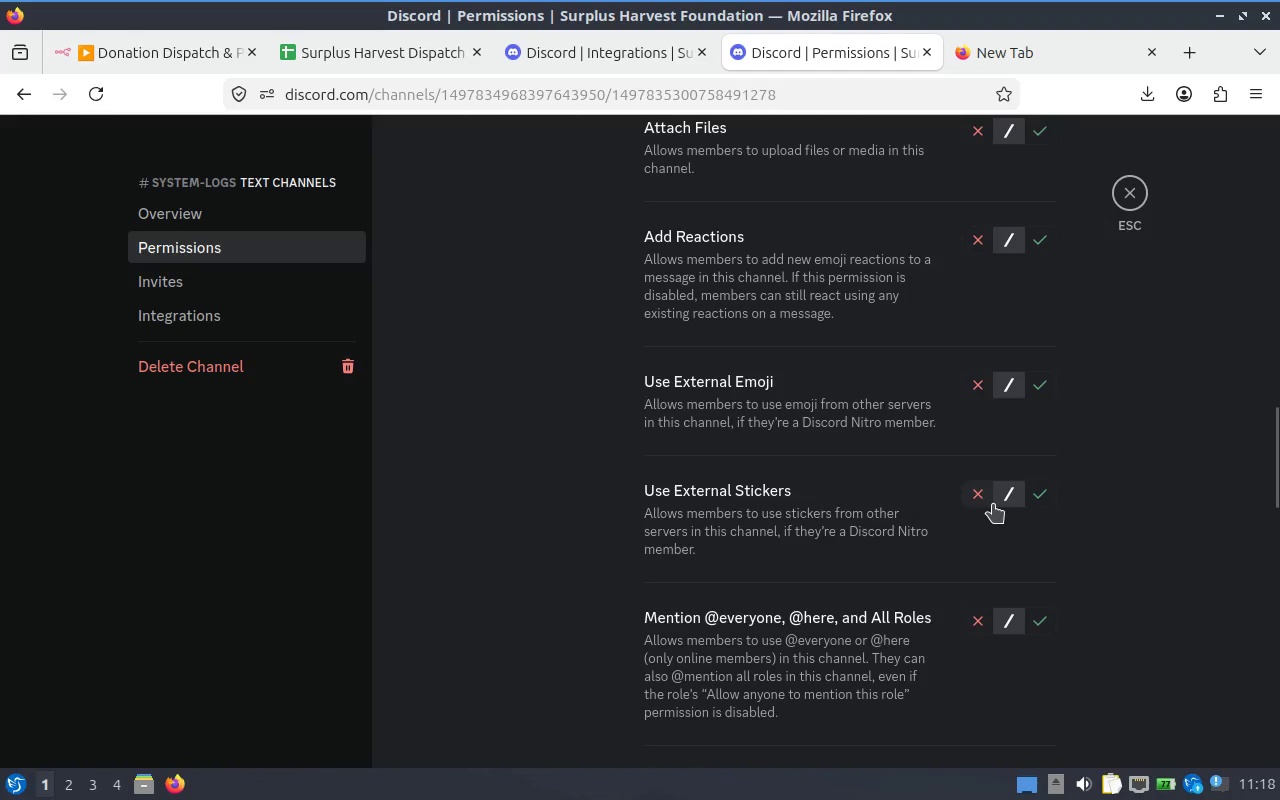 
scroll: coordinate [993, 504], scroll_direction: down, amount: 2.0
 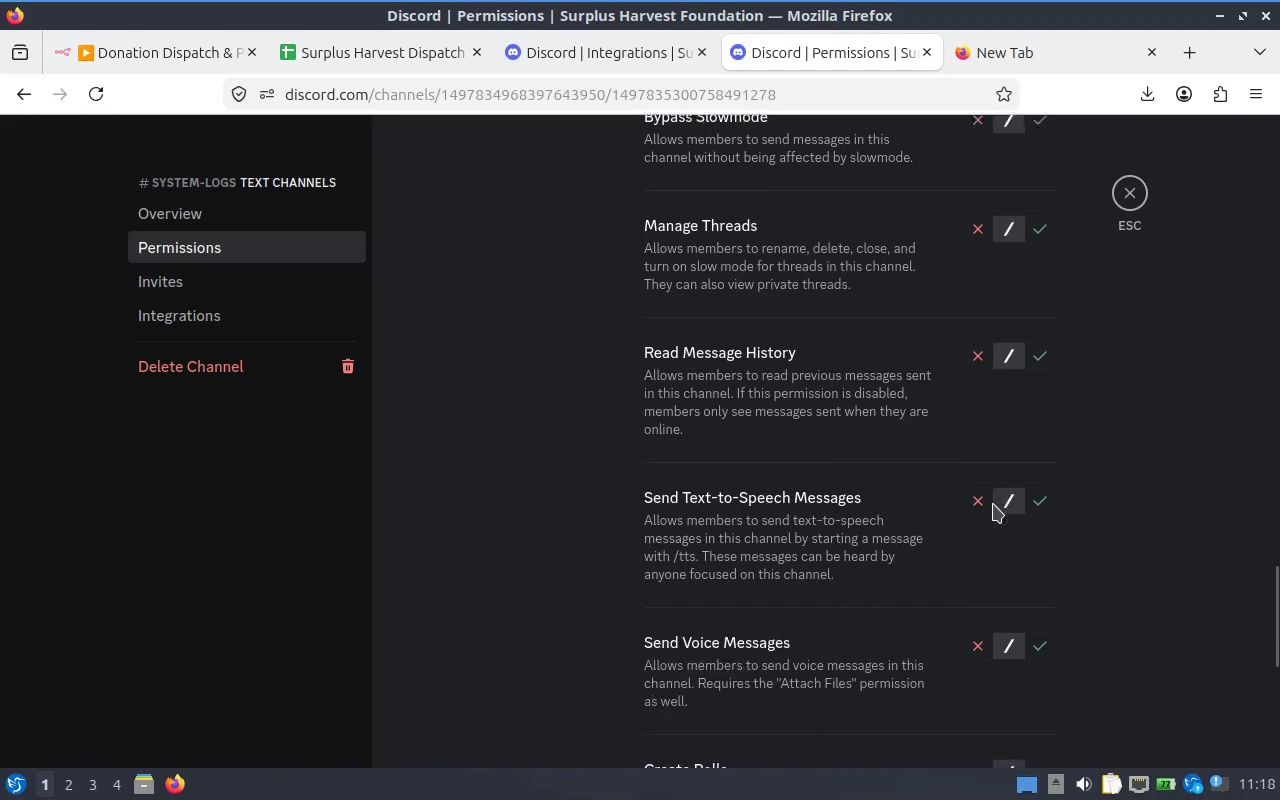 
hold_key(key=ControlLeft, duration=0.36)
 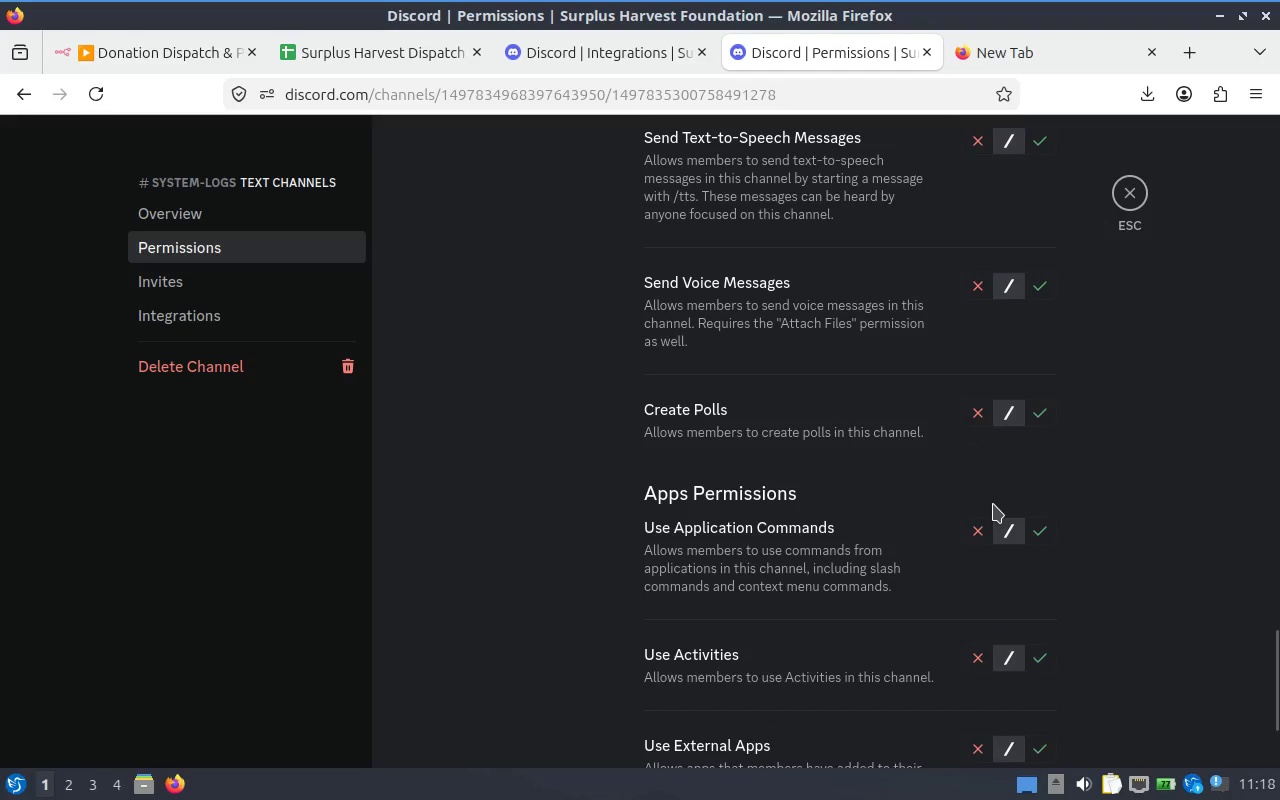 
key(Control+ControlLeft)
 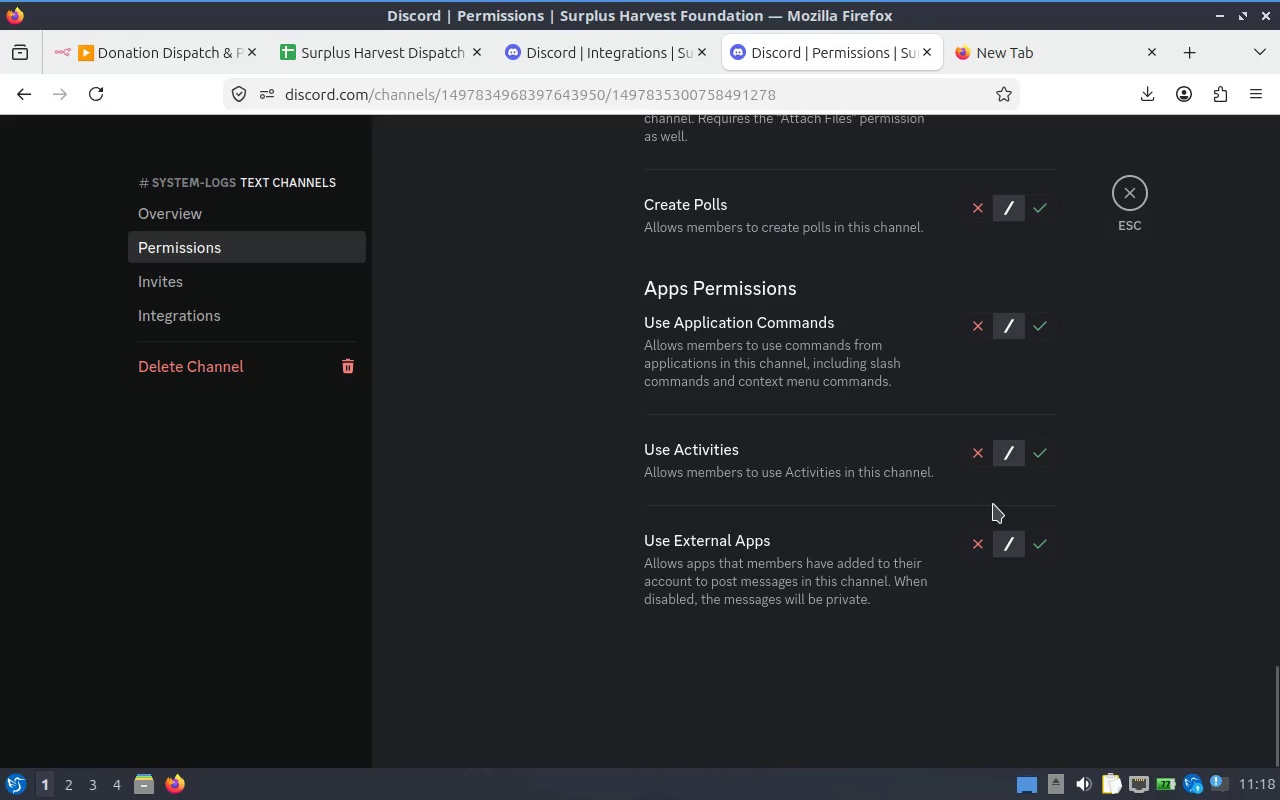 
key(Control+F)
 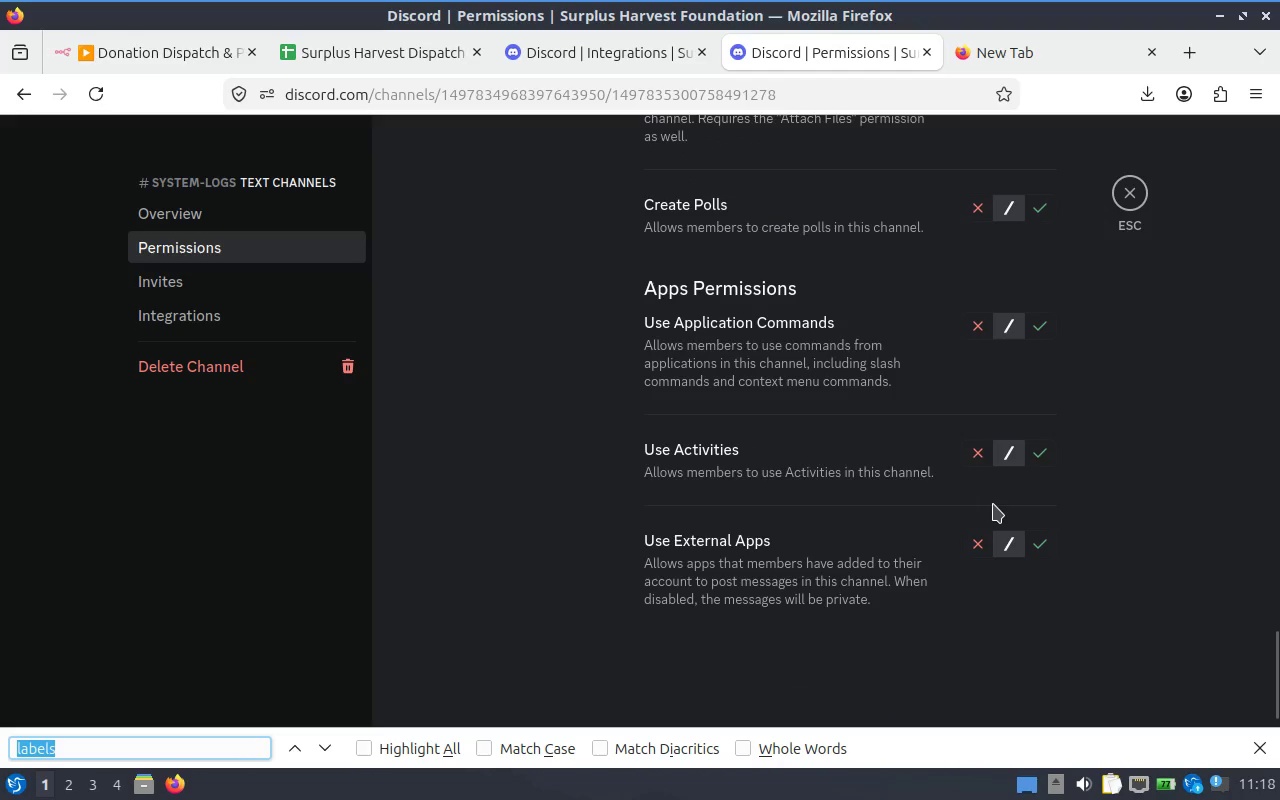 
scroll: coordinate [993, 504], scroll_direction: down, amount: 3.0
 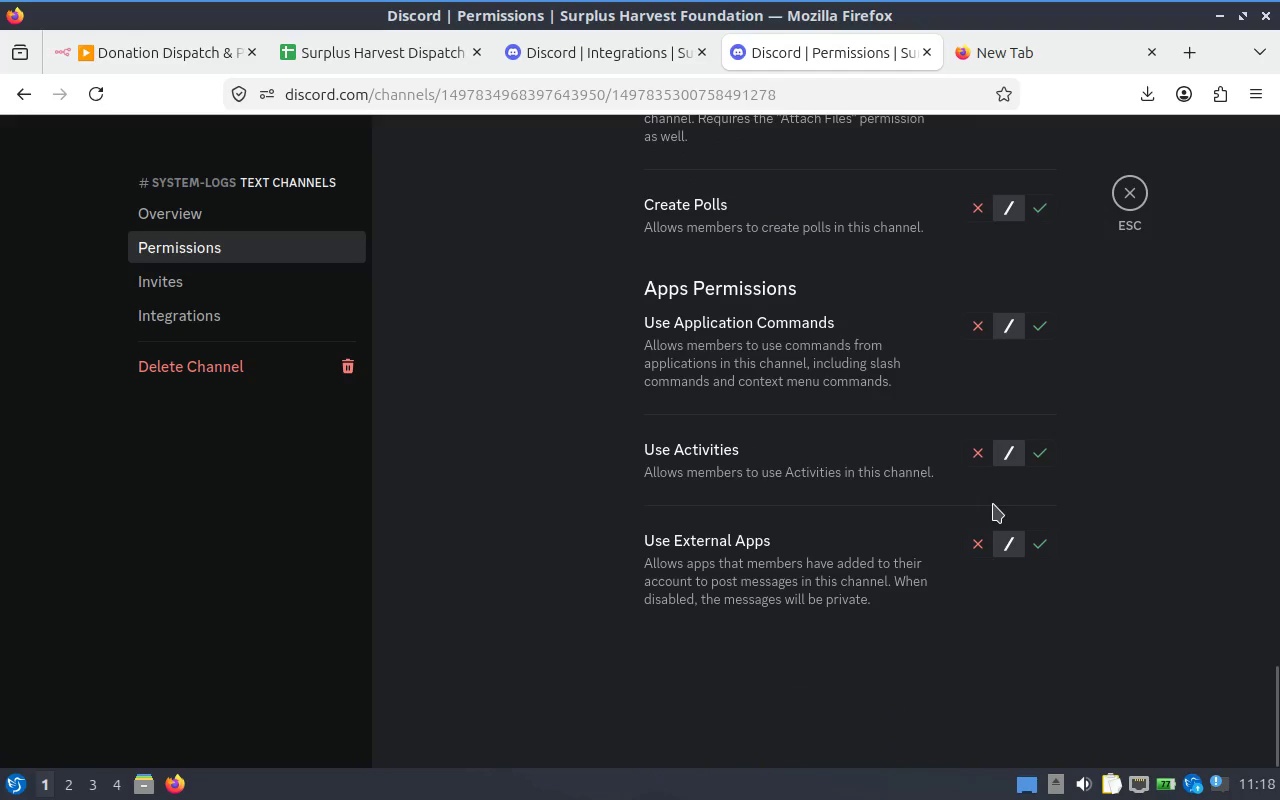 
type(menton)
 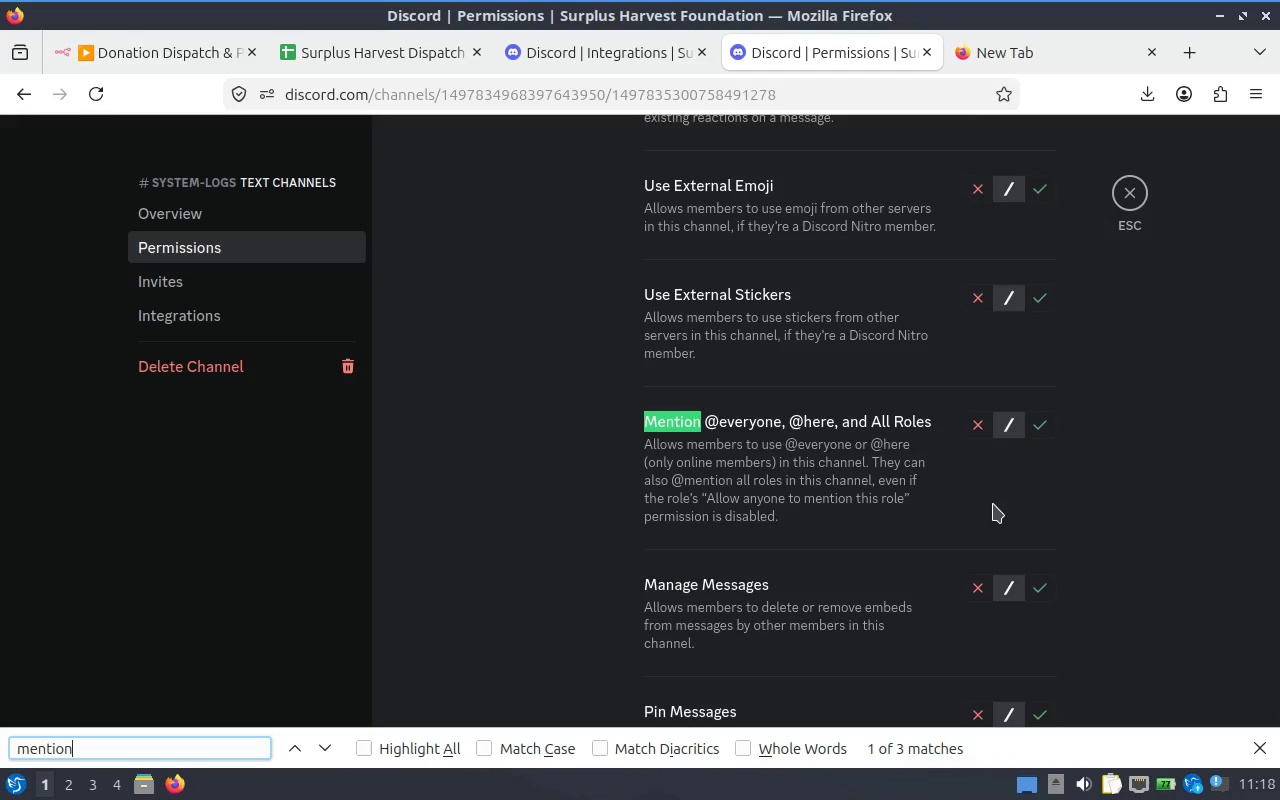 
hold_key(key=I, duration=0.37)
 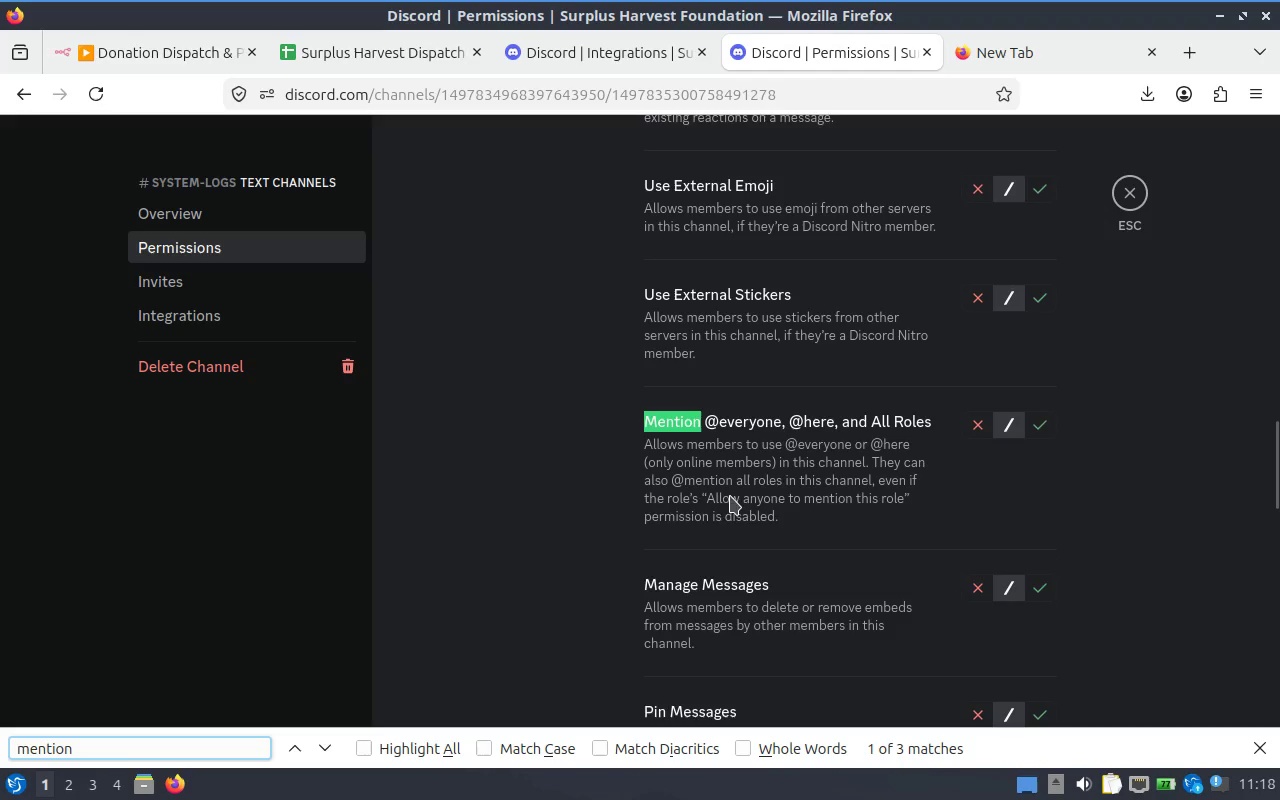 
wait(12.24)
 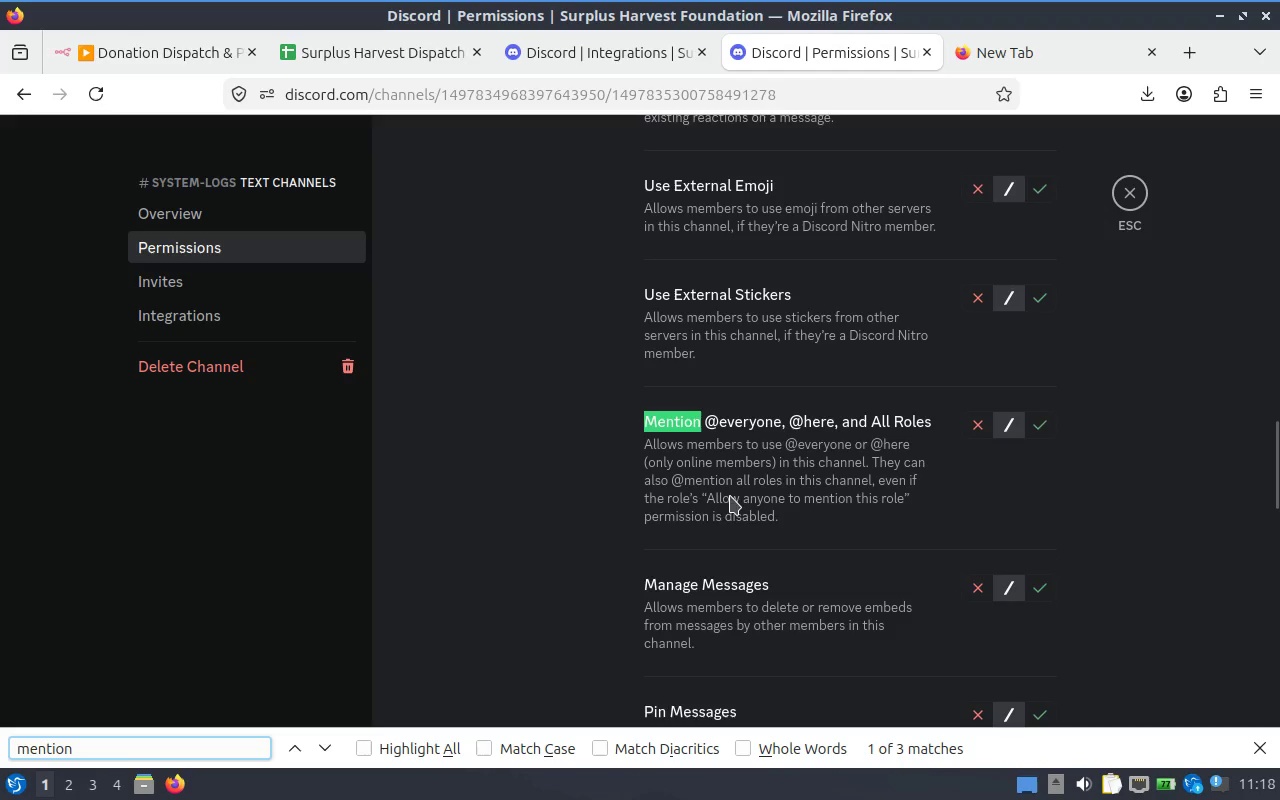 
scroll: coordinate [1005, 435], scroll_direction: up, amount: 6.0
 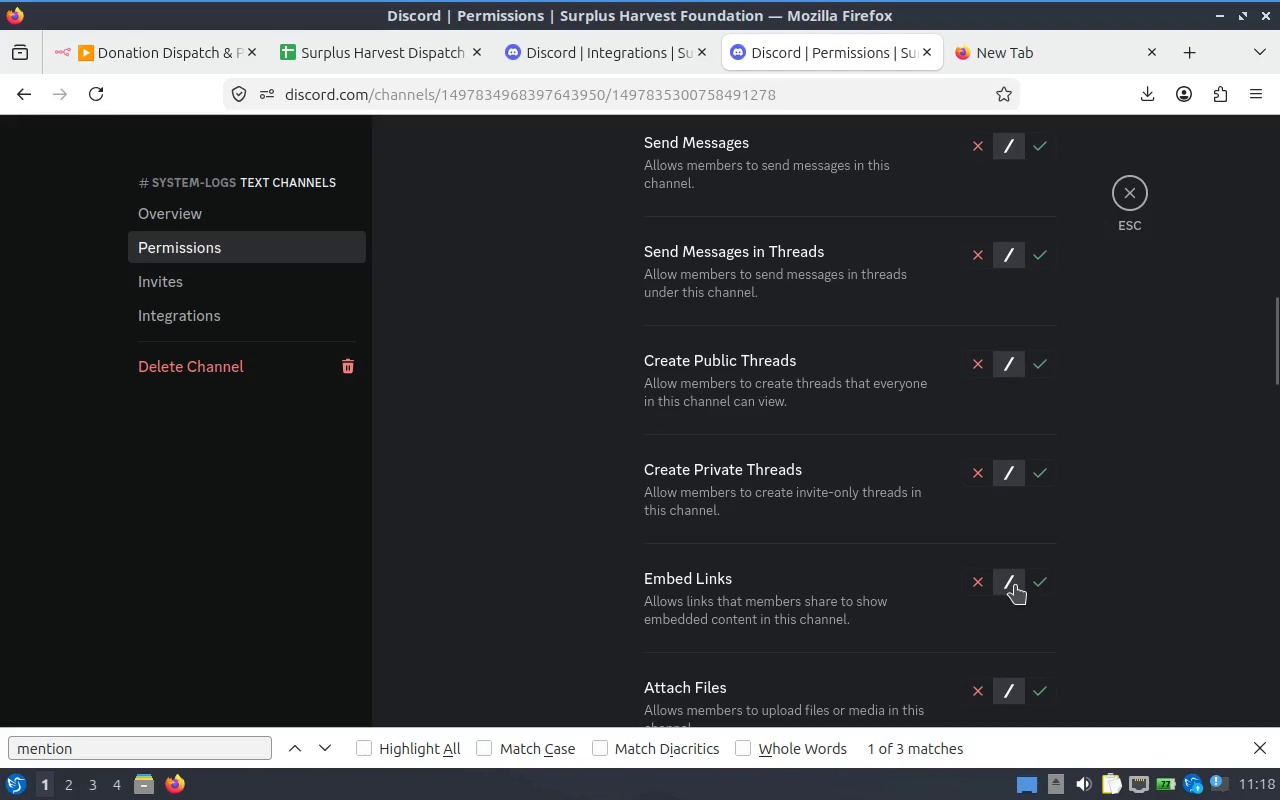 
left_click([1038, 588])
 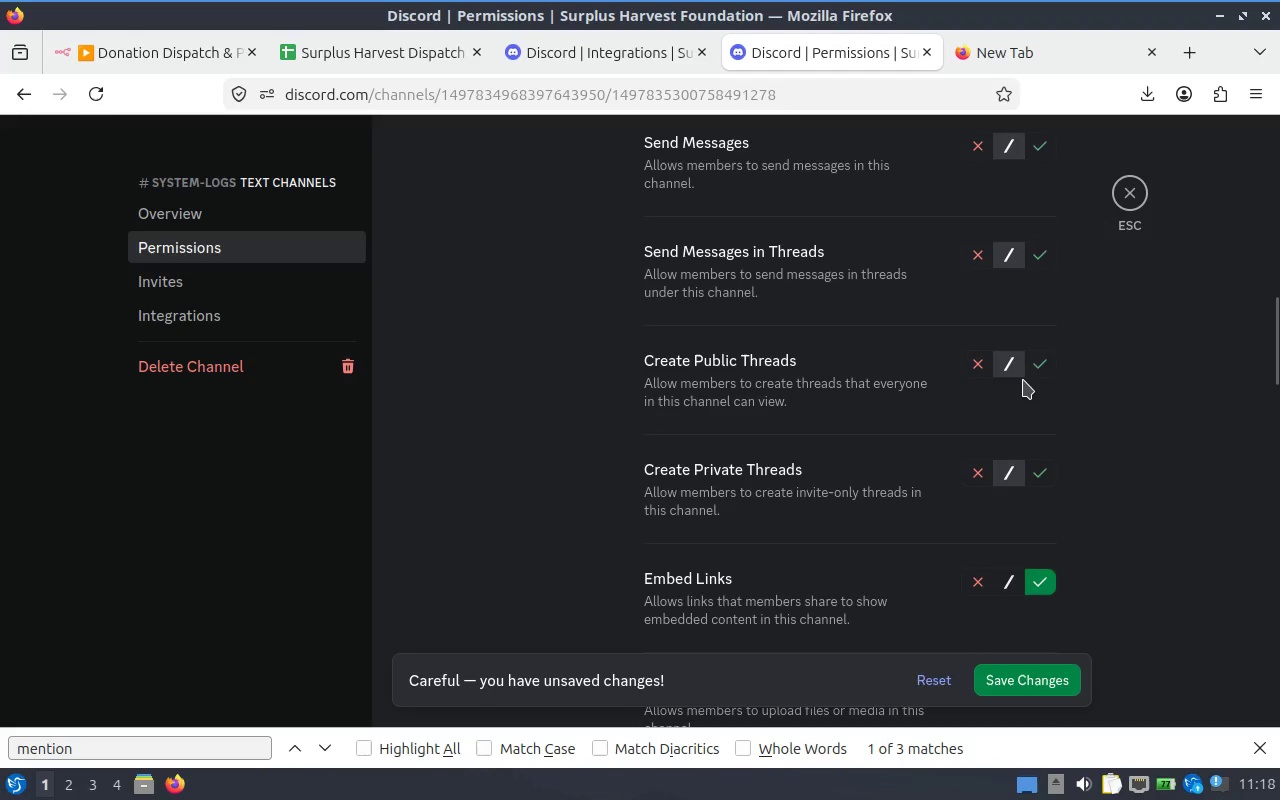 
scroll: coordinate [1023, 380], scroll_direction: up, amount: 1.0
 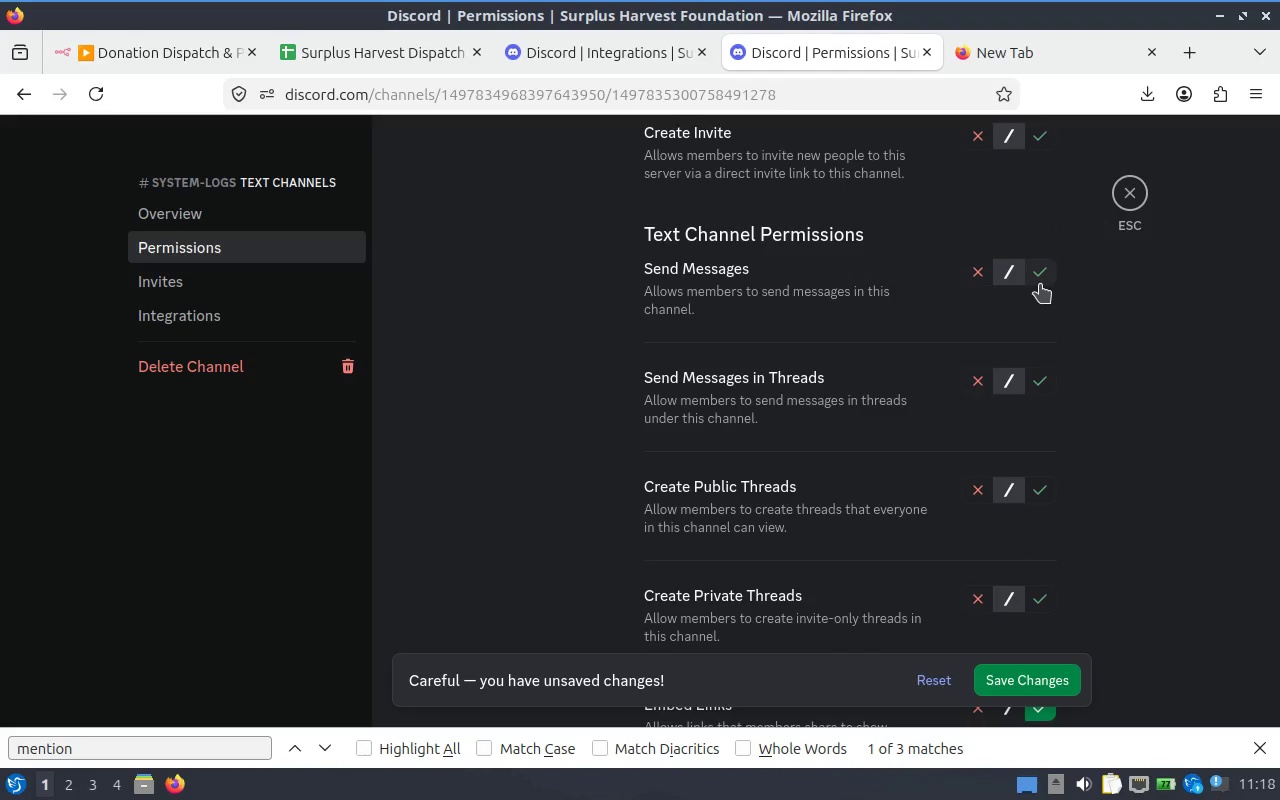 
wait(6.13)
 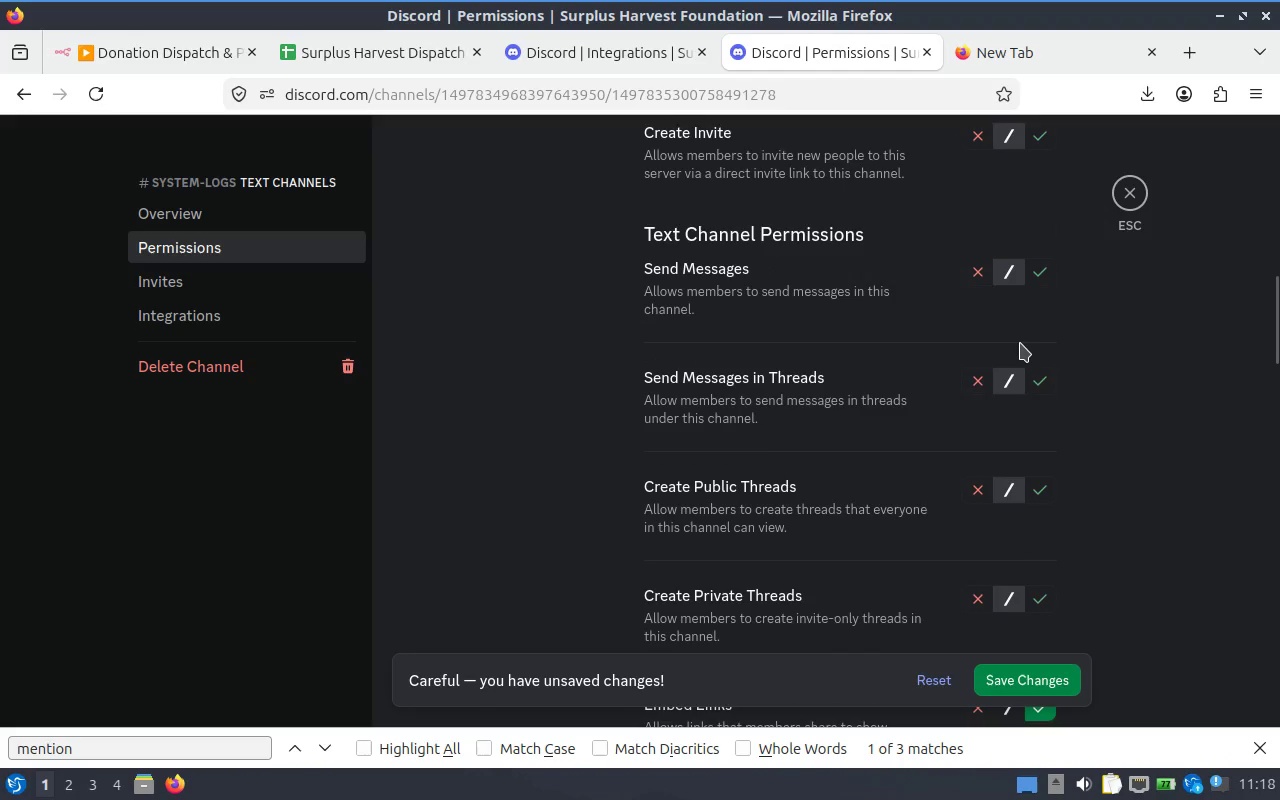 
left_click([1041, 284])
 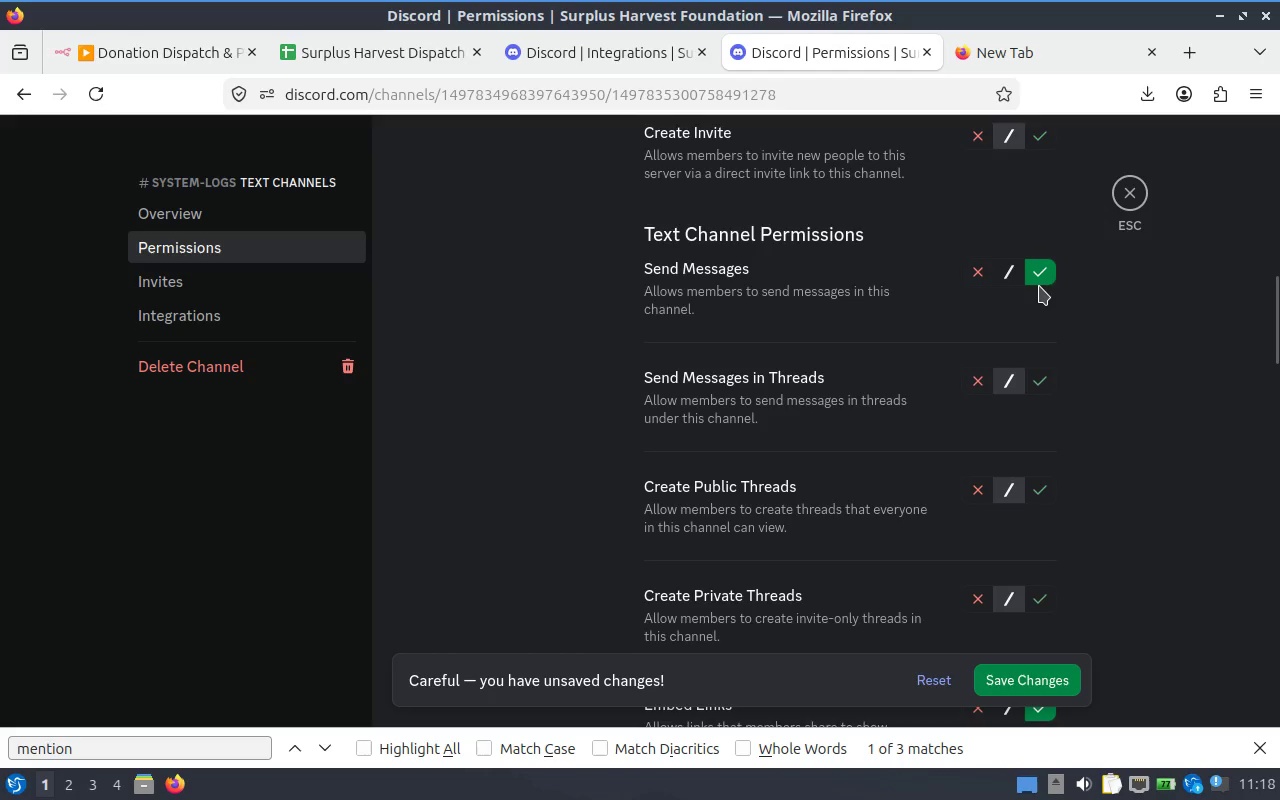 
scroll: coordinate [1039, 286], scroll_direction: up, amount: 1.0
 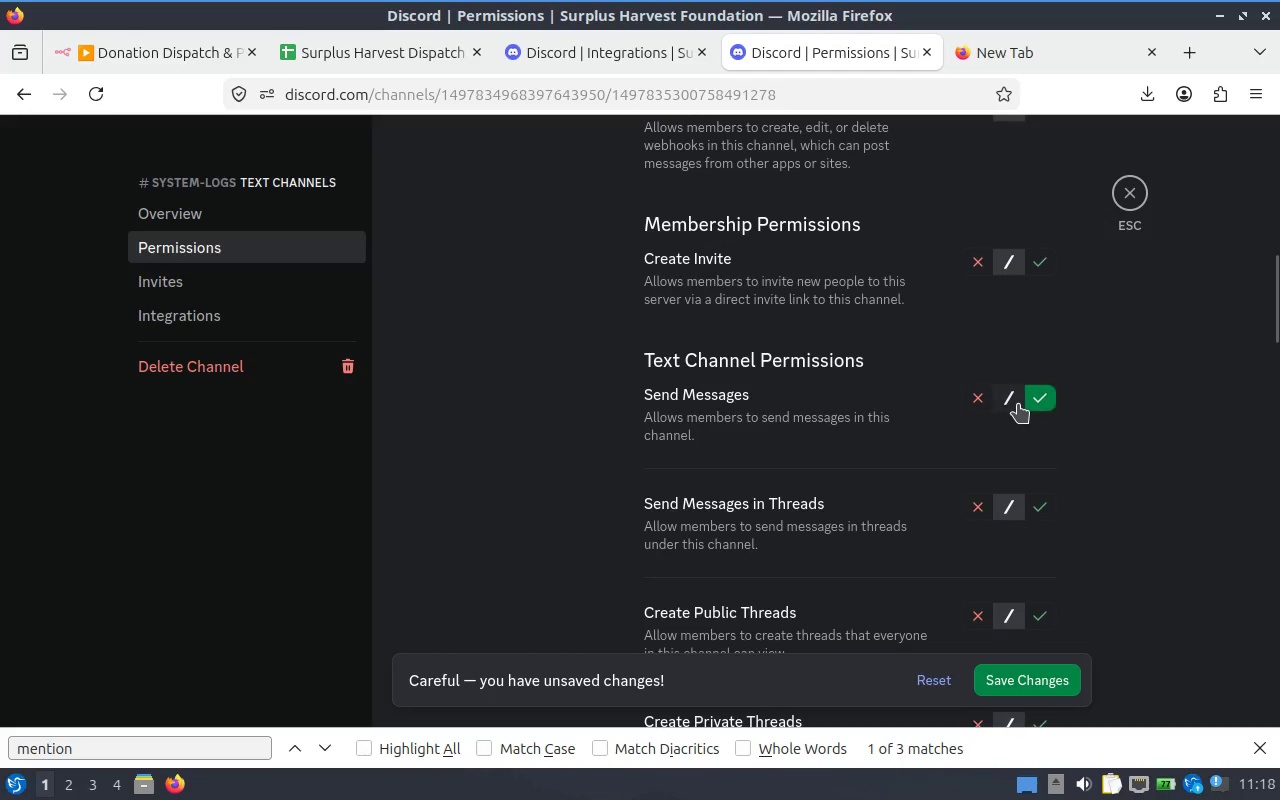 
left_click([1018, 404])
 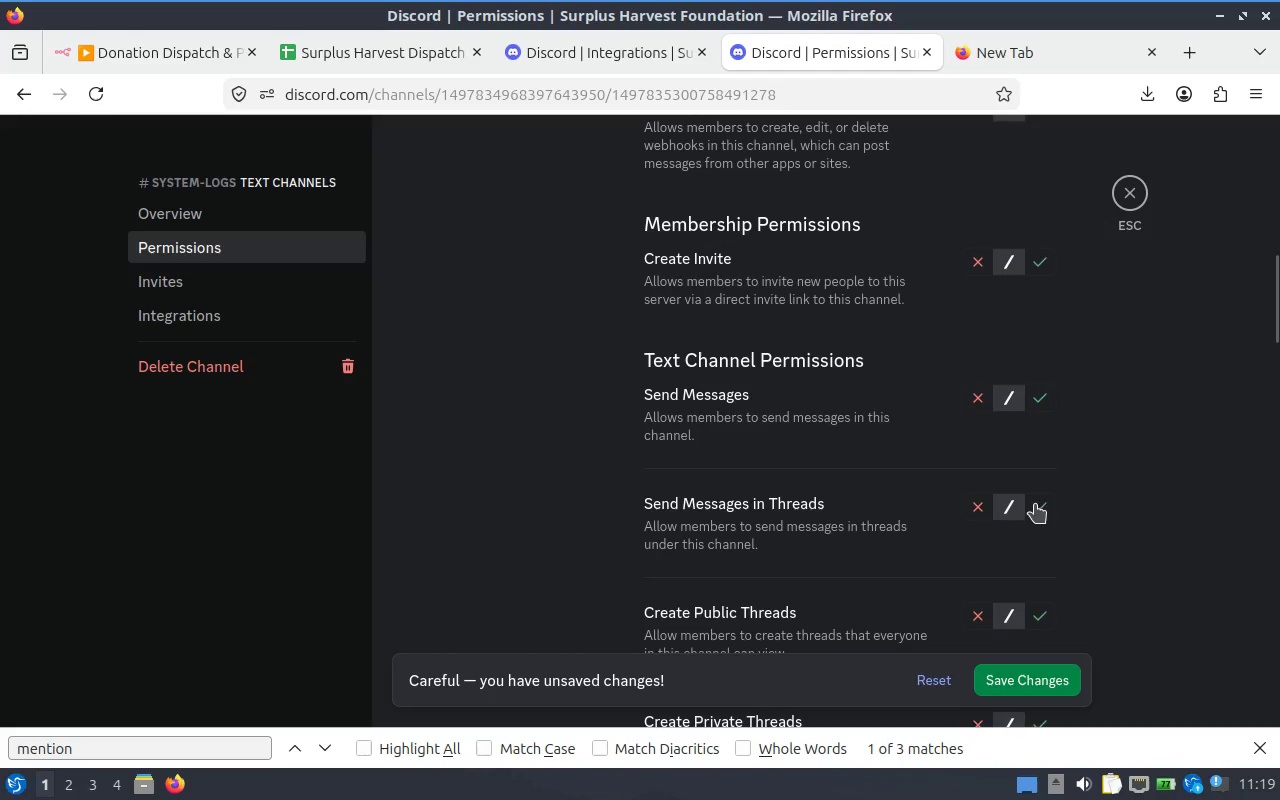 
scroll: coordinate [996, 486], scroll_direction: down, amount: 3.0
 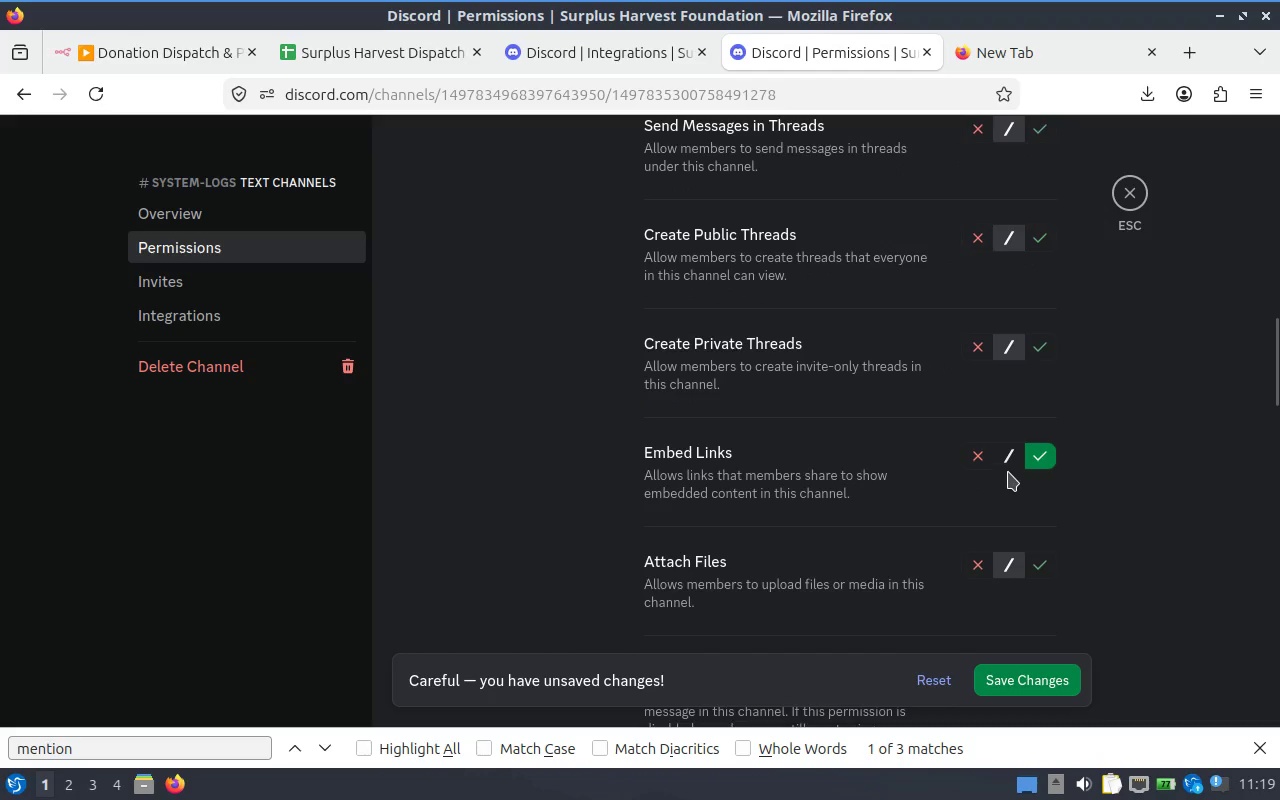 
left_click([1009, 464])
 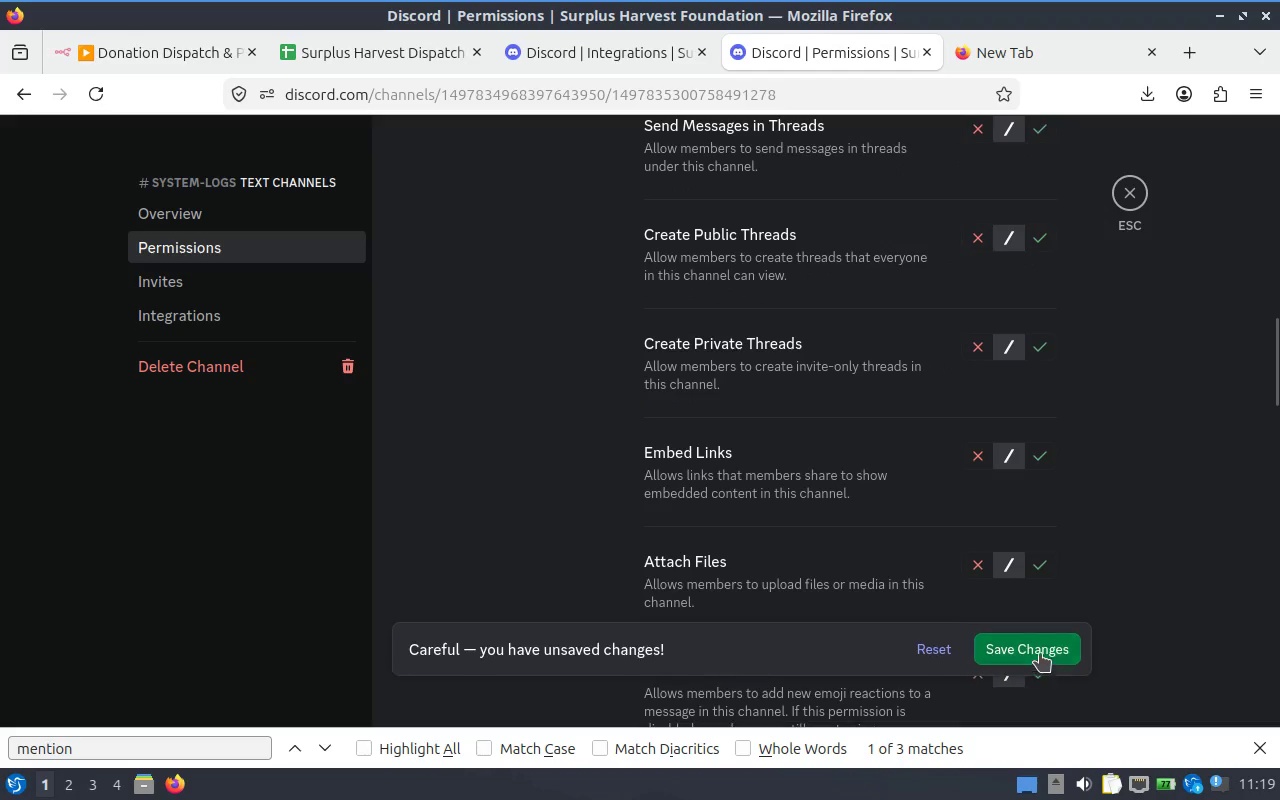 
scroll: coordinate [1029, 583], scroll_direction: down, amount: 2.0
 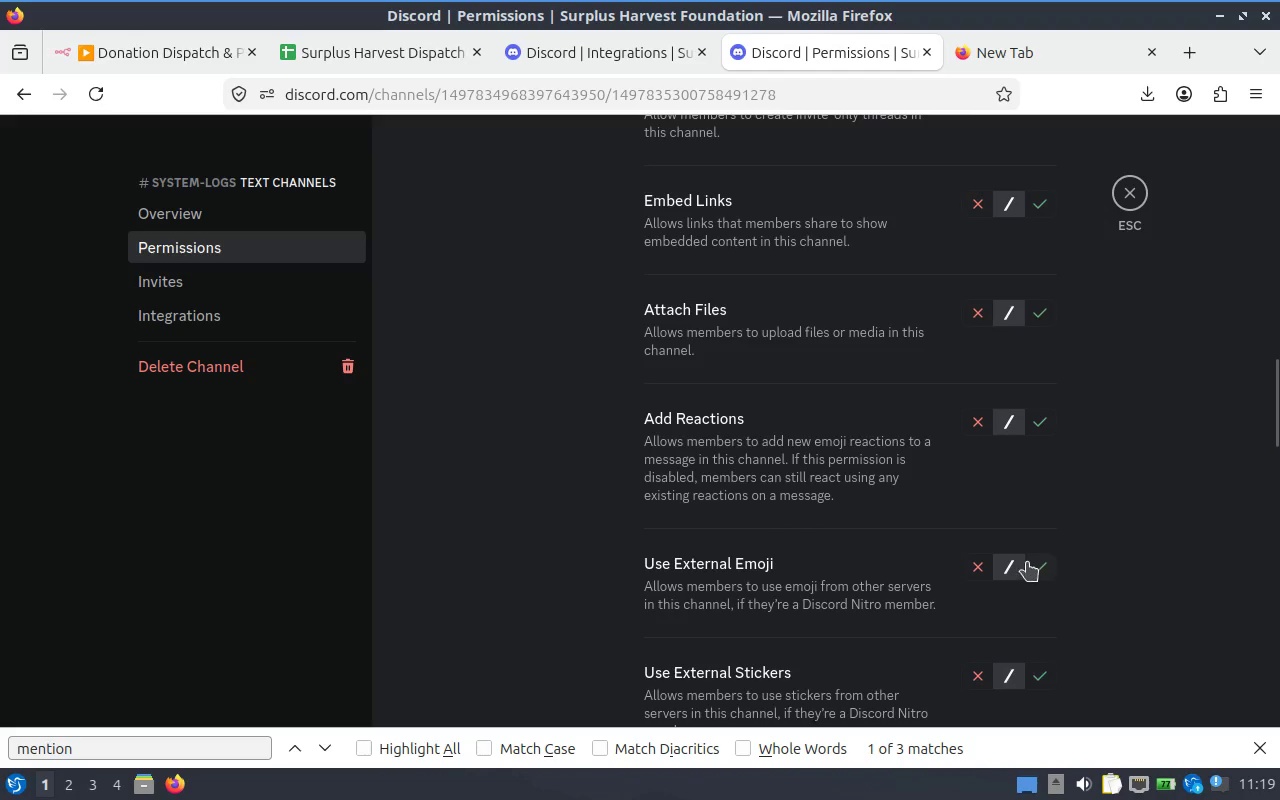 
scroll: coordinate [420, 323], scroll_direction: up, amount: 2.0
 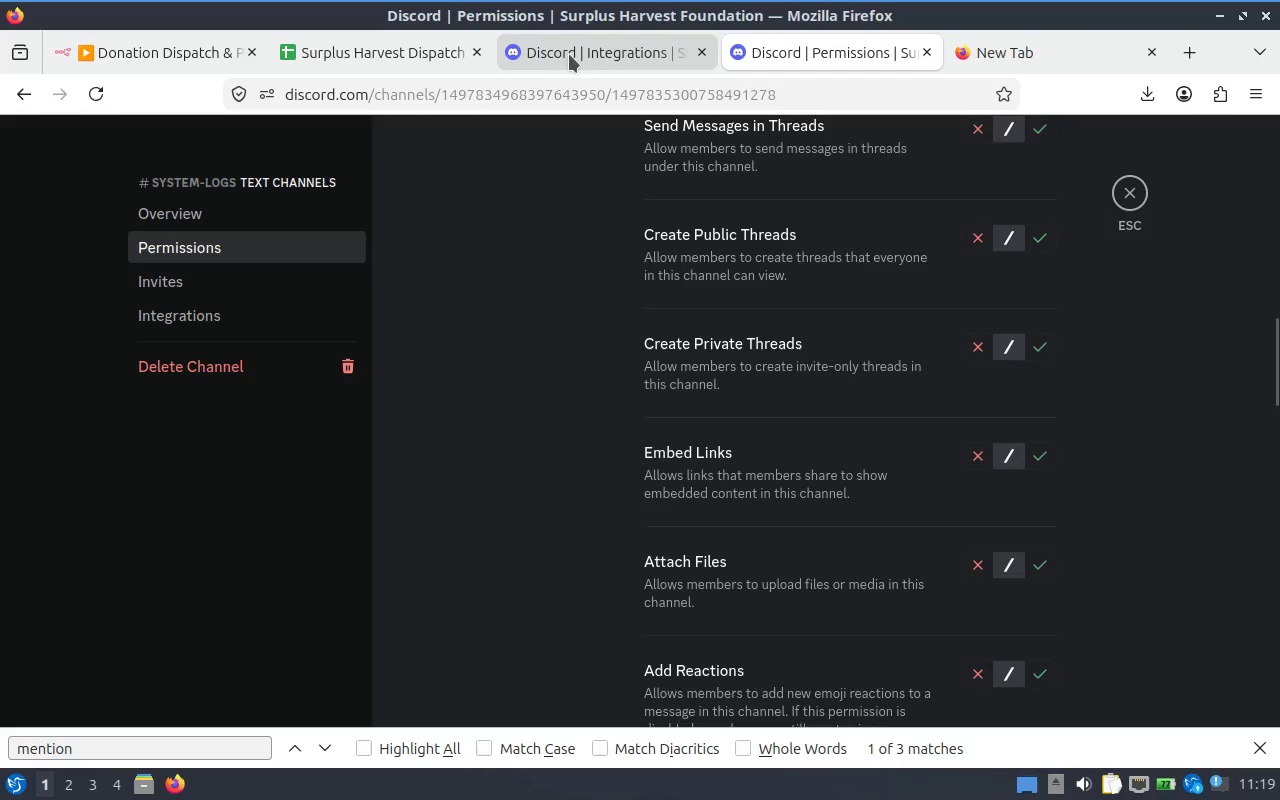 
left_click([575, 52])
 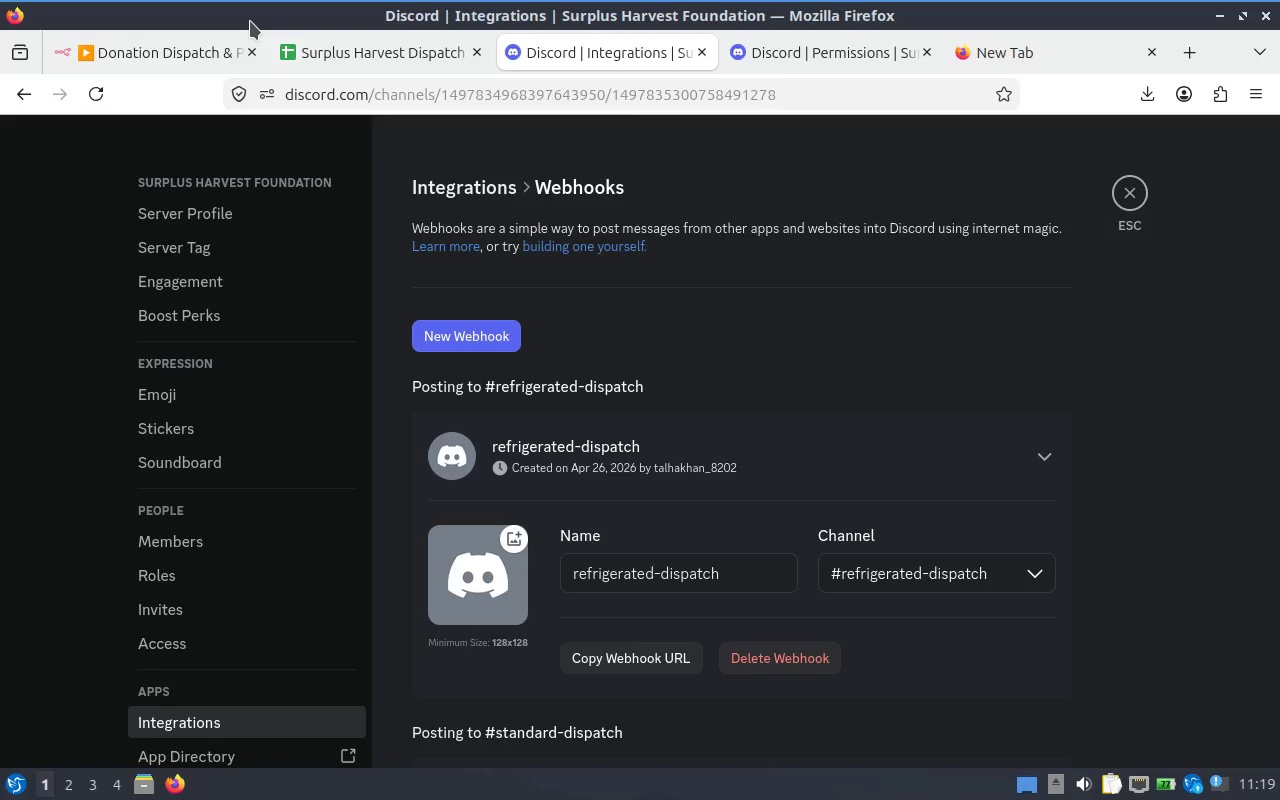 
wait(22.87)
 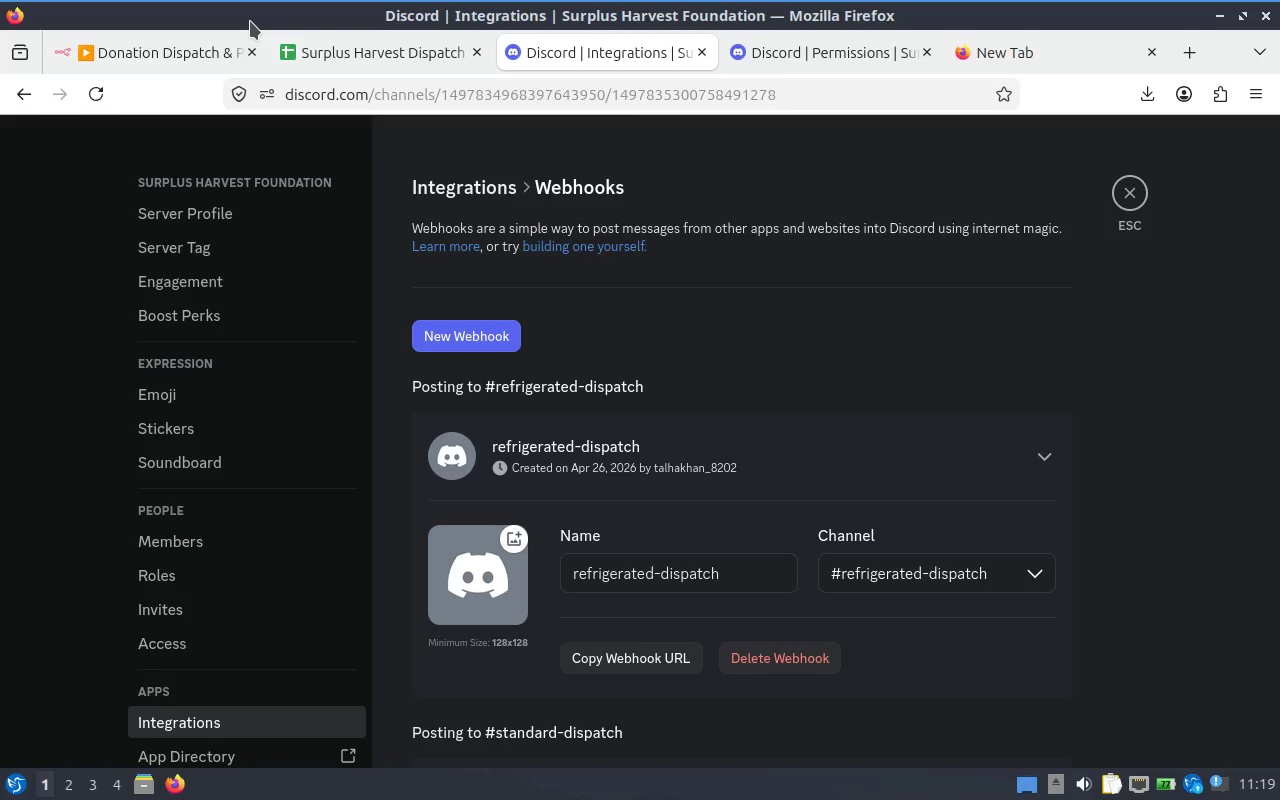 
scroll: coordinate [705, 497], scroll_direction: none, amount: 0.0
 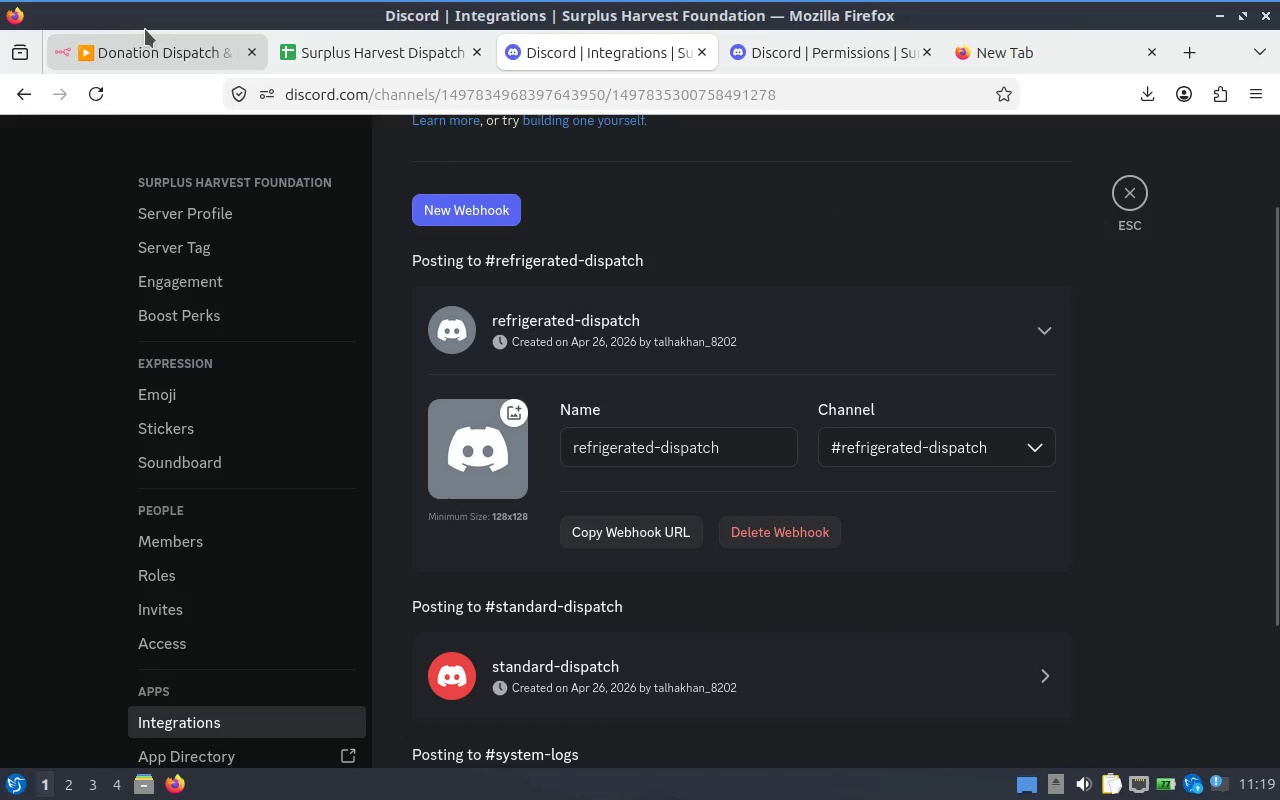 
left_click([155, 53])
 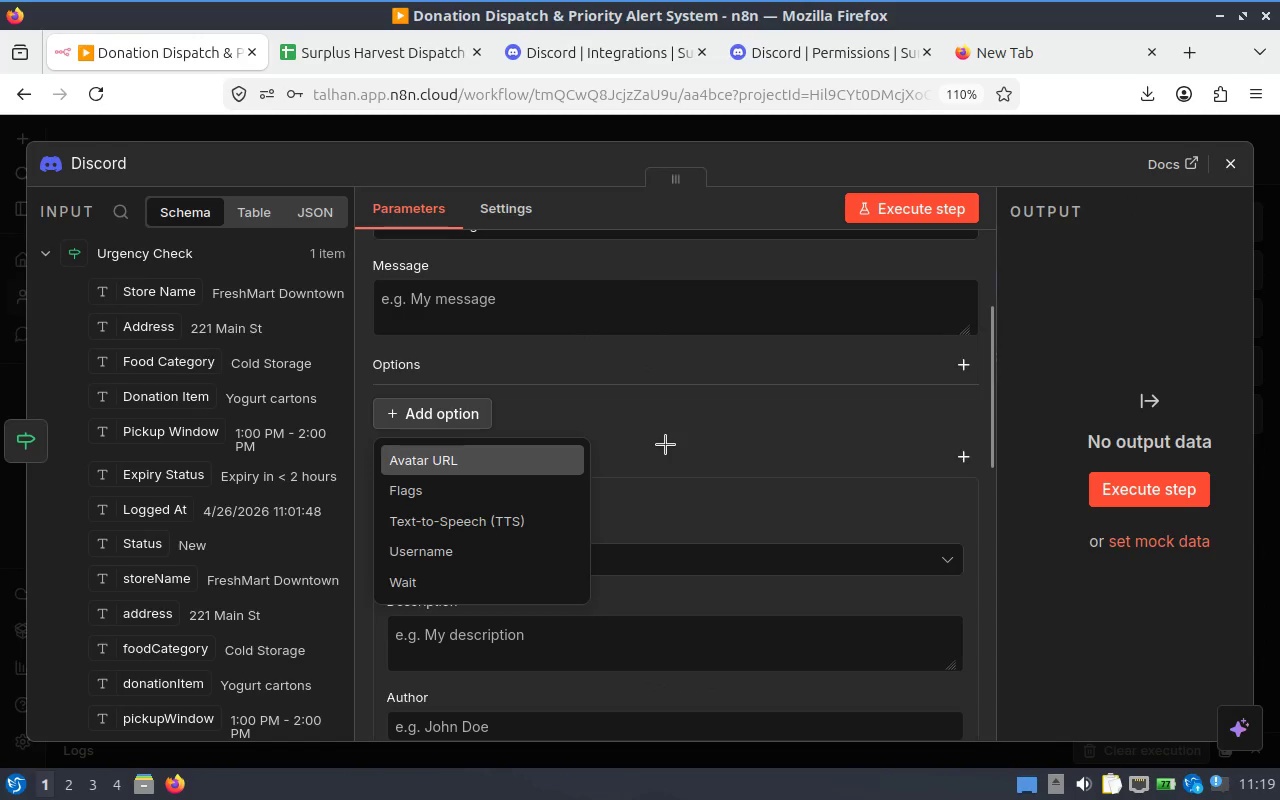 
left_click([665, 444])
 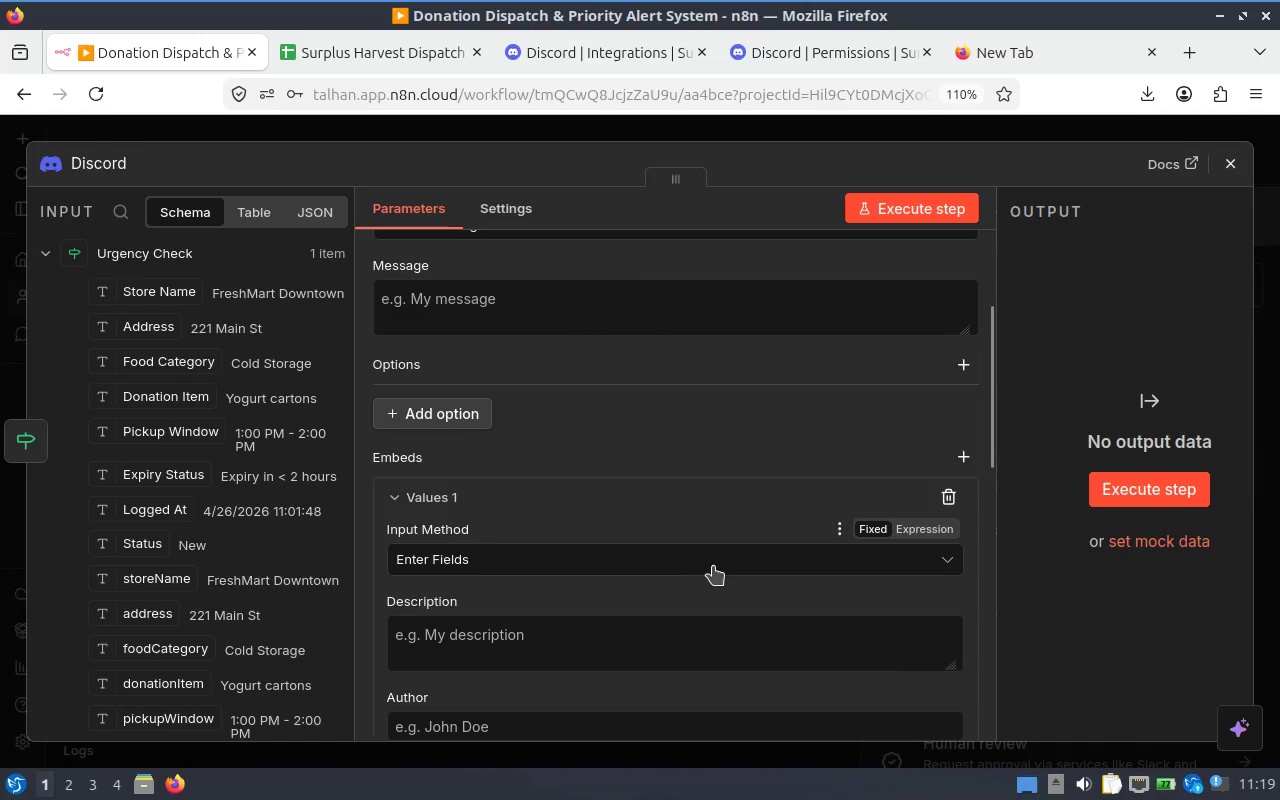 
scroll: coordinate [556, 446], scroll_direction: down, amount: 1.0
 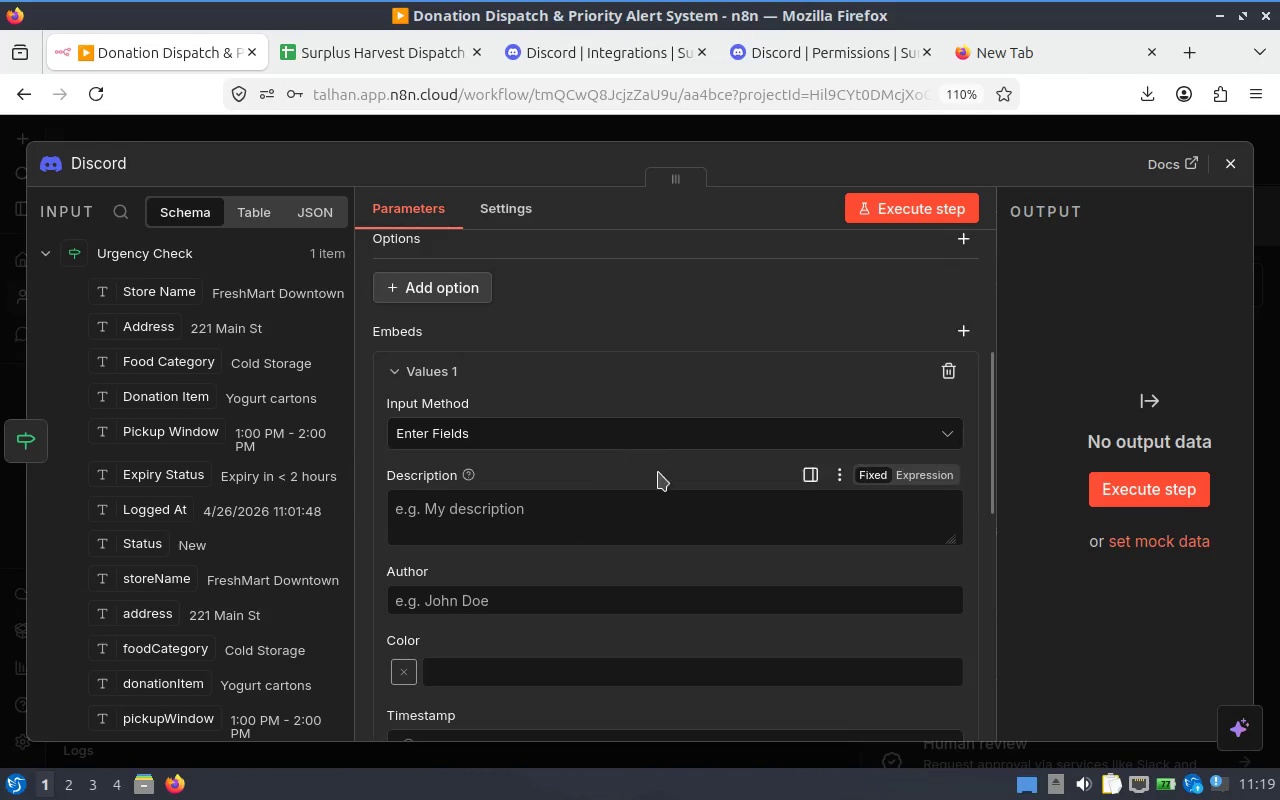 
scroll: coordinate [651, 491], scroll_direction: up, amount: 4.0
 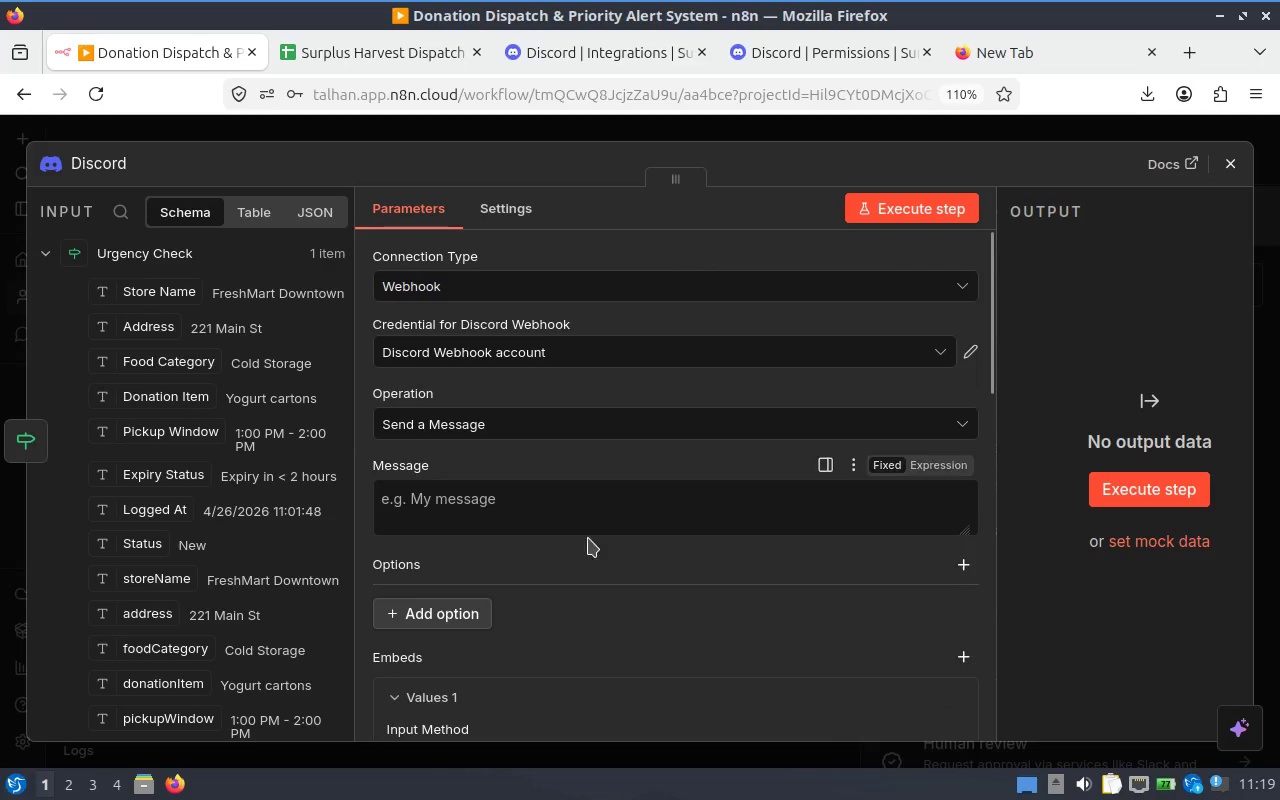 
left_click([564, 519])
 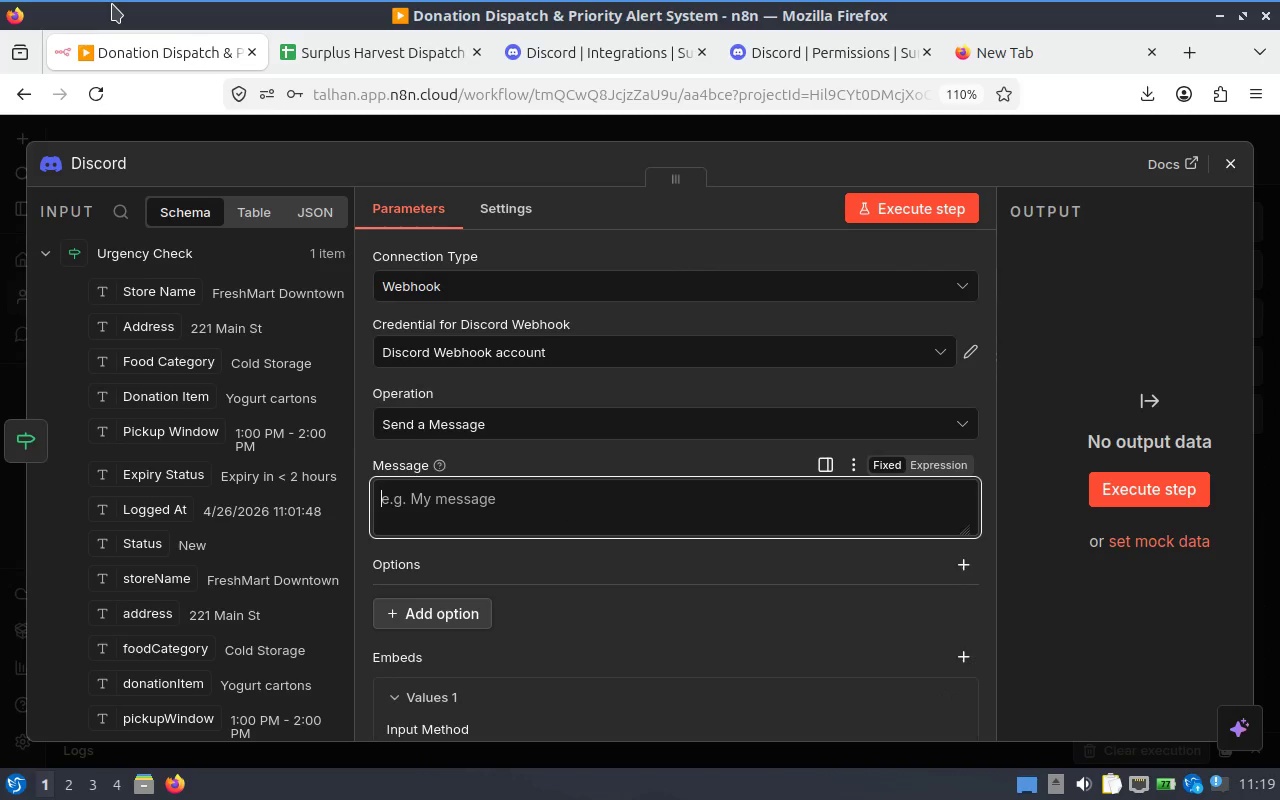 
type(@here)
 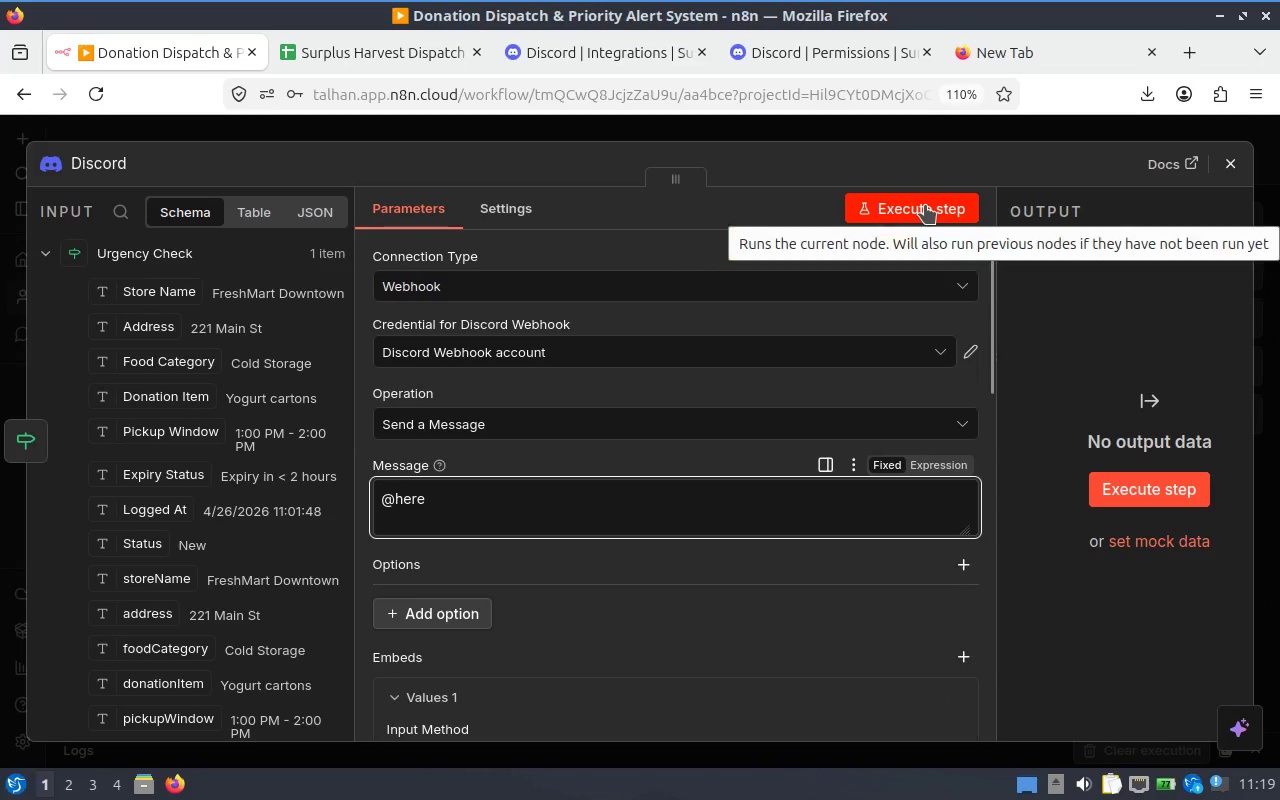 
key(Space)
 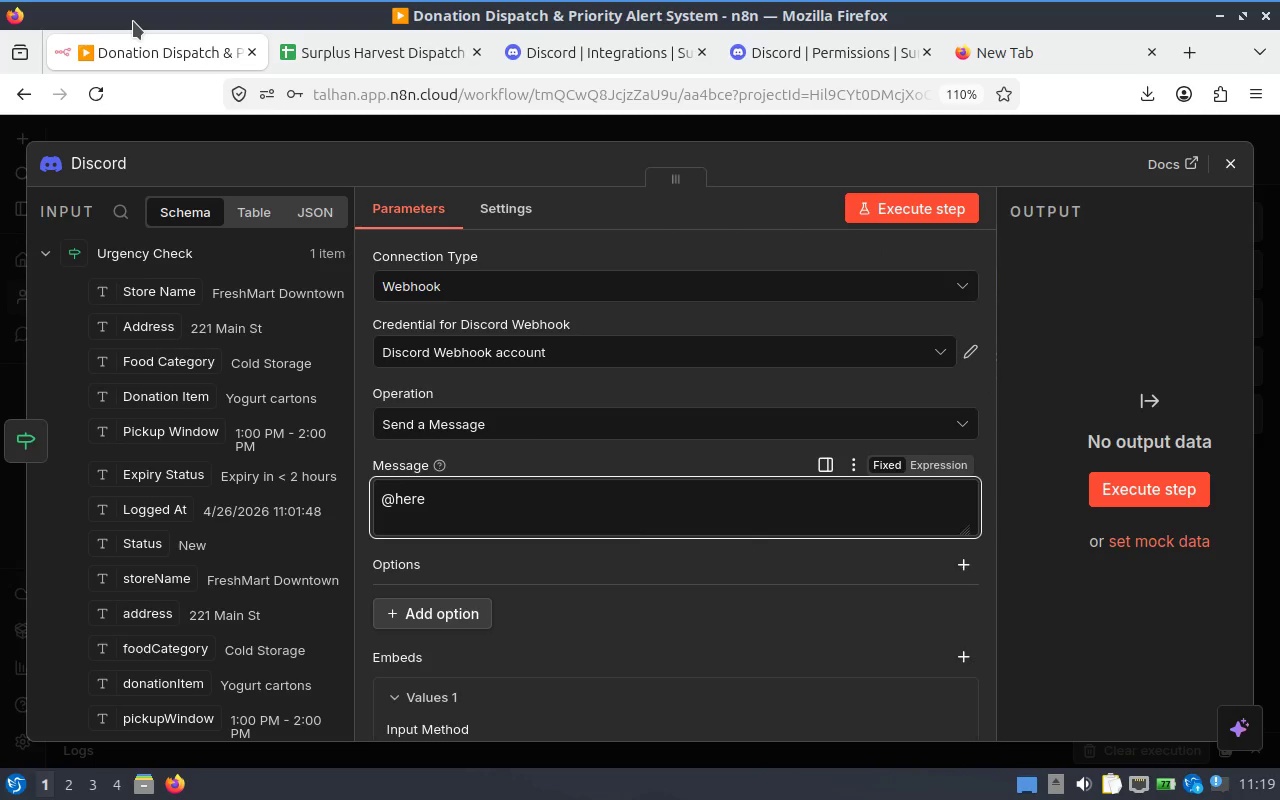 
wait(5.94)
 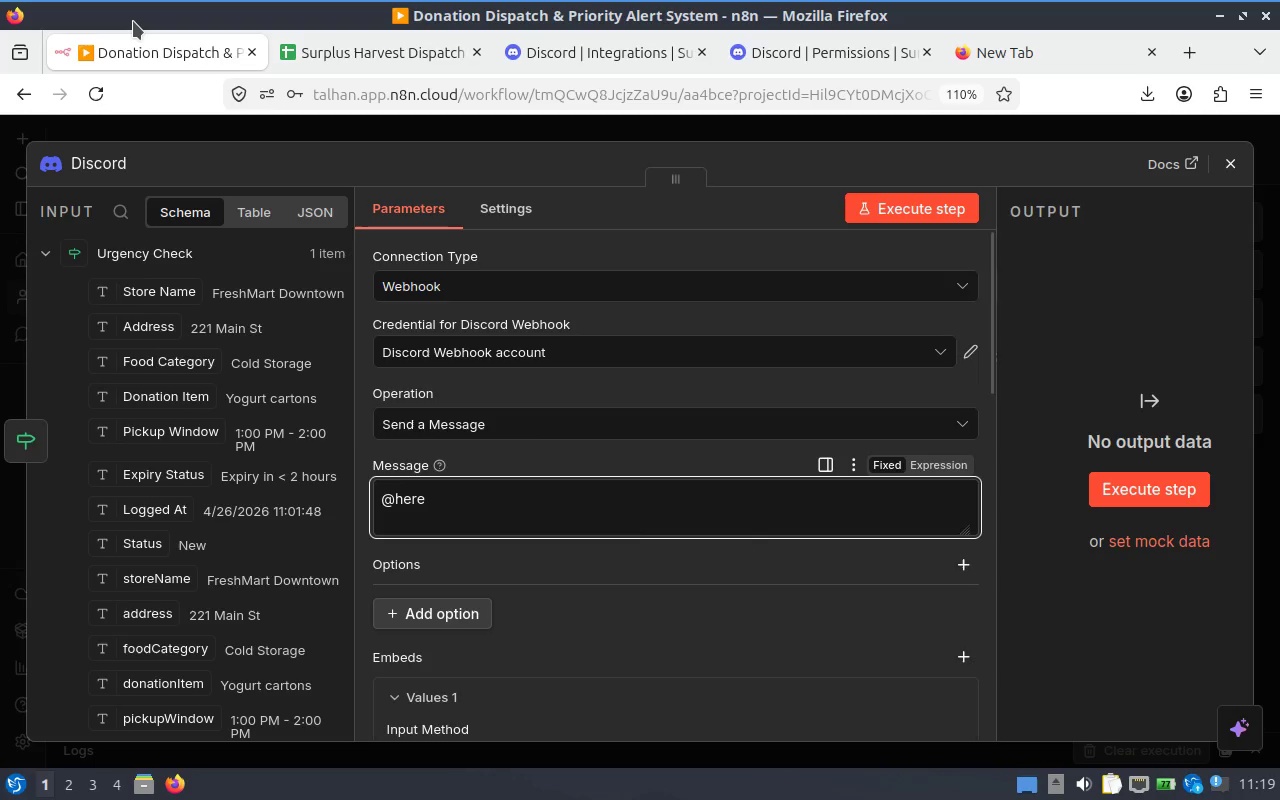 
type(High Pririty DO)
key(Backspace)
type(onation Alert)
 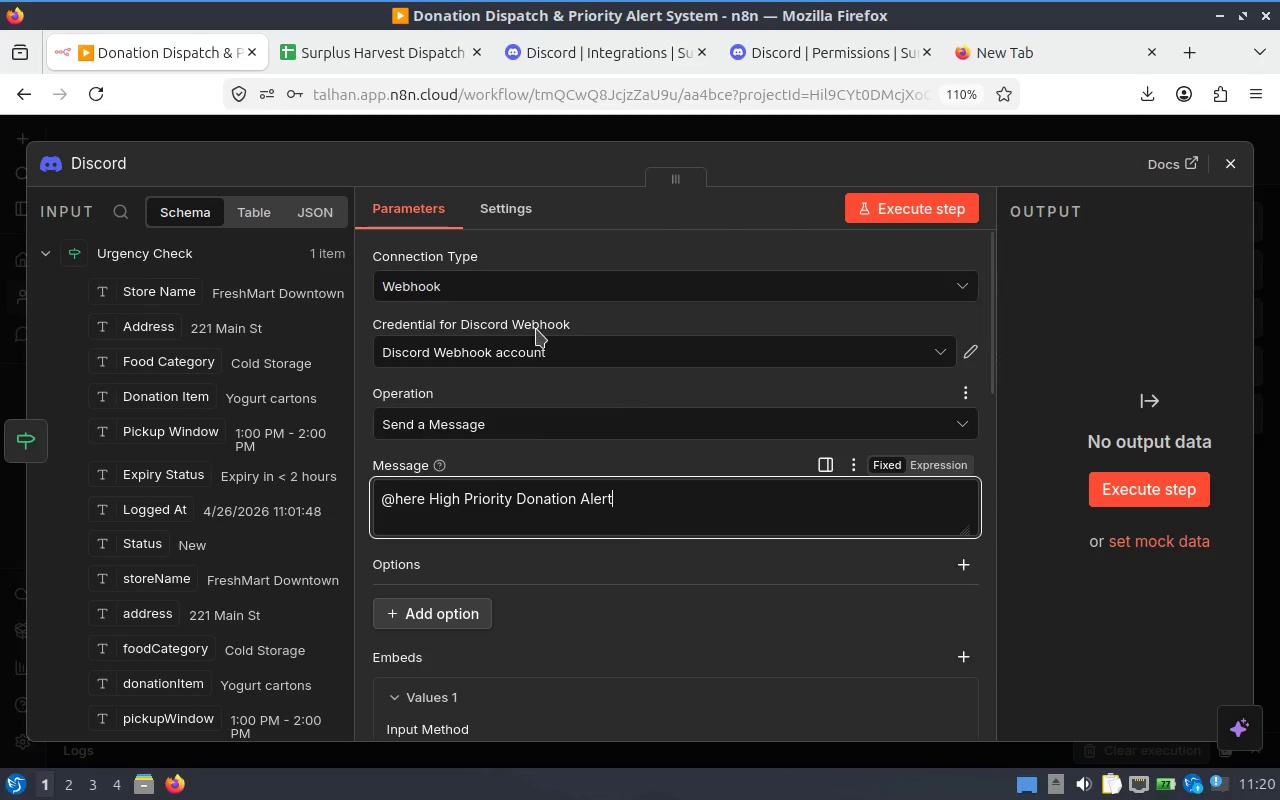 
left_click([937, 220])
 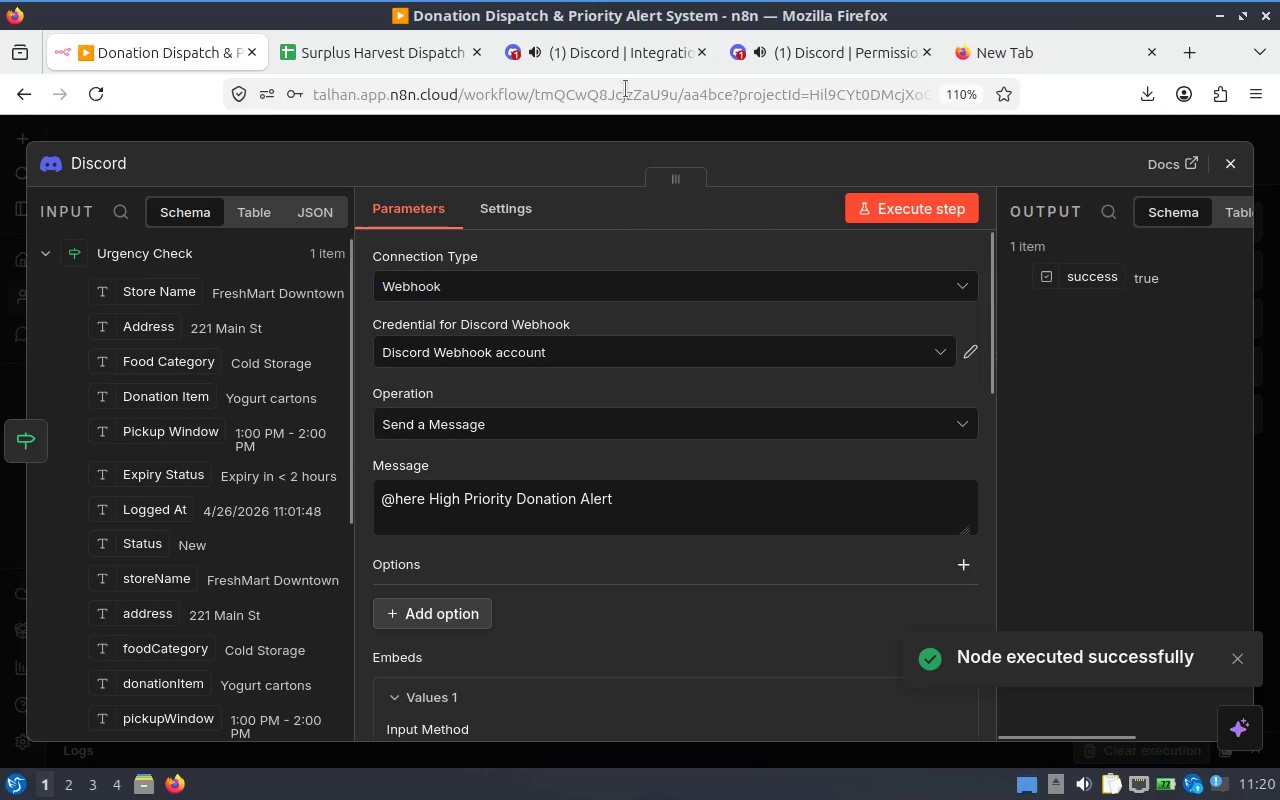 
left_click([800, 61])
 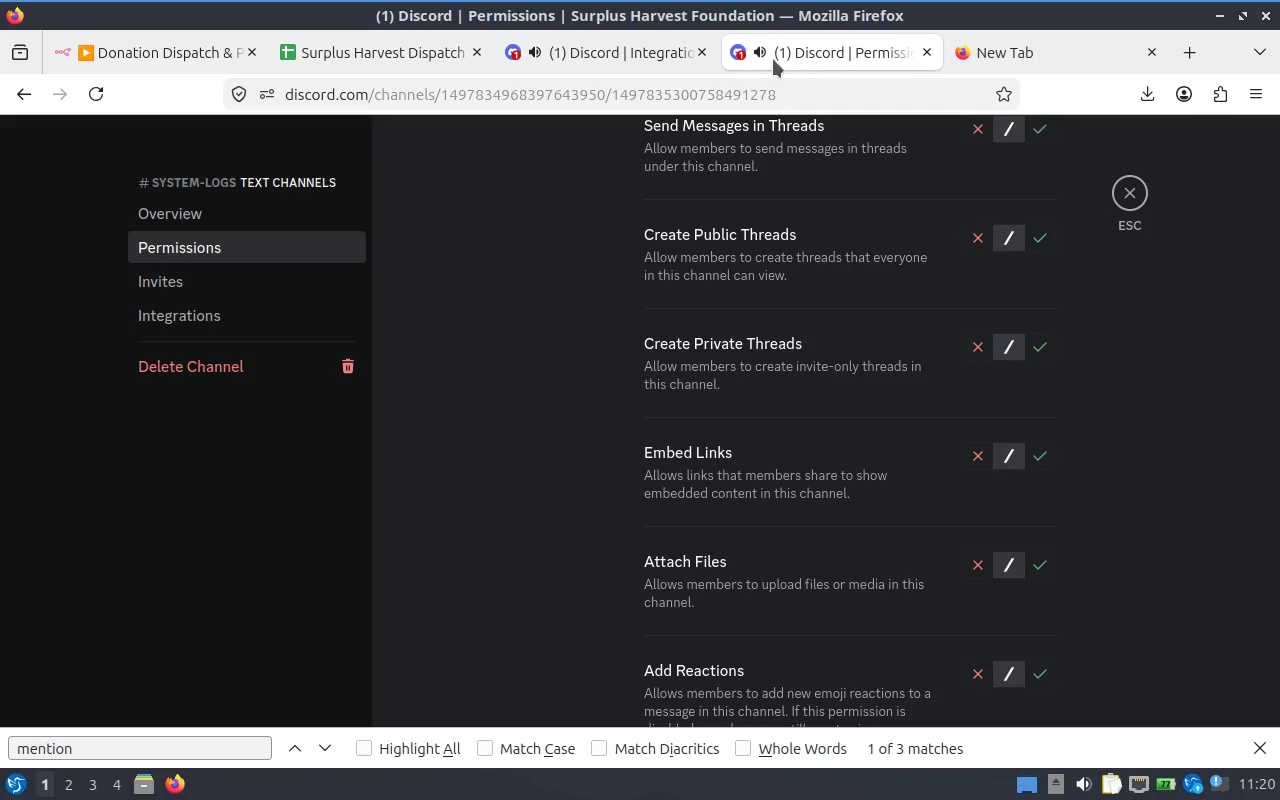 
left_click([658, 59])
 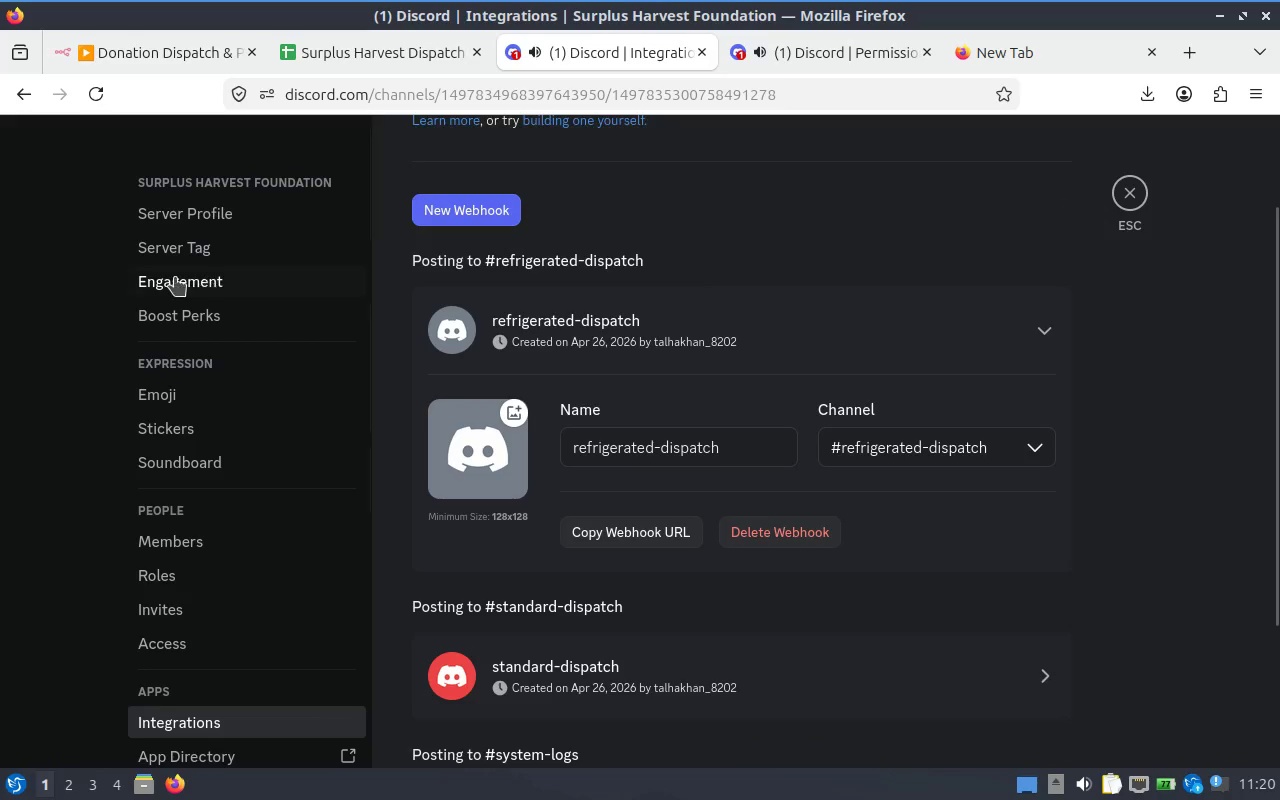 
scroll: coordinate [252, 257], scroll_direction: up, amount: 5.0
 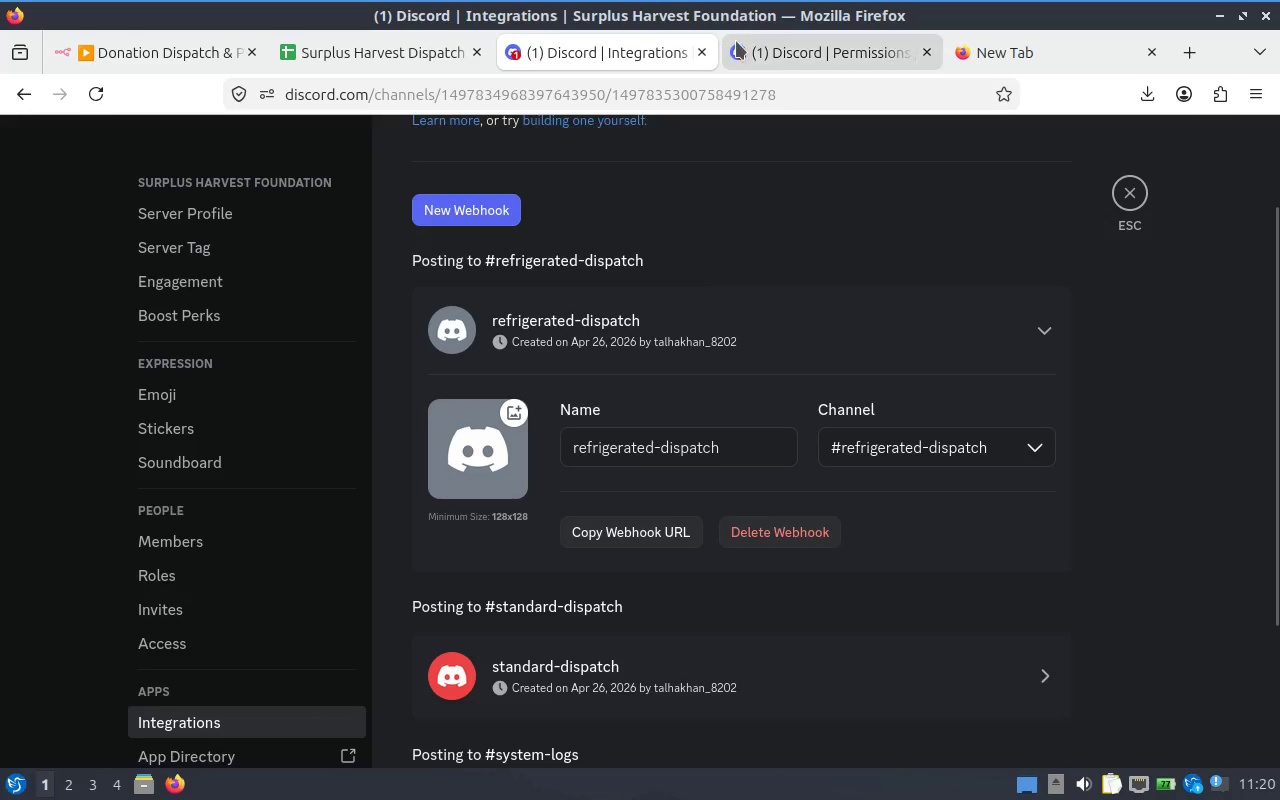 
left_click([778, 51])
 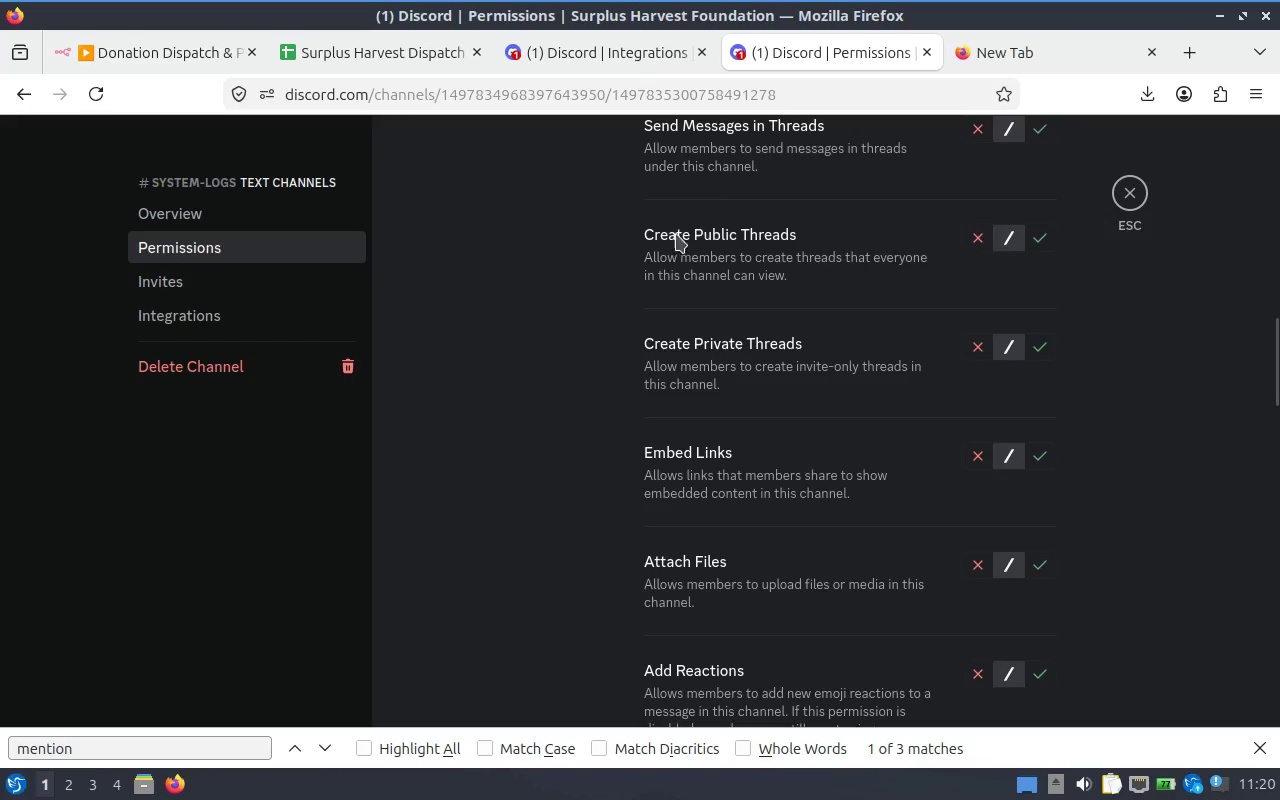 
scroll: coordinate [305, 163], scroll_direction: up, amount: 6.0
 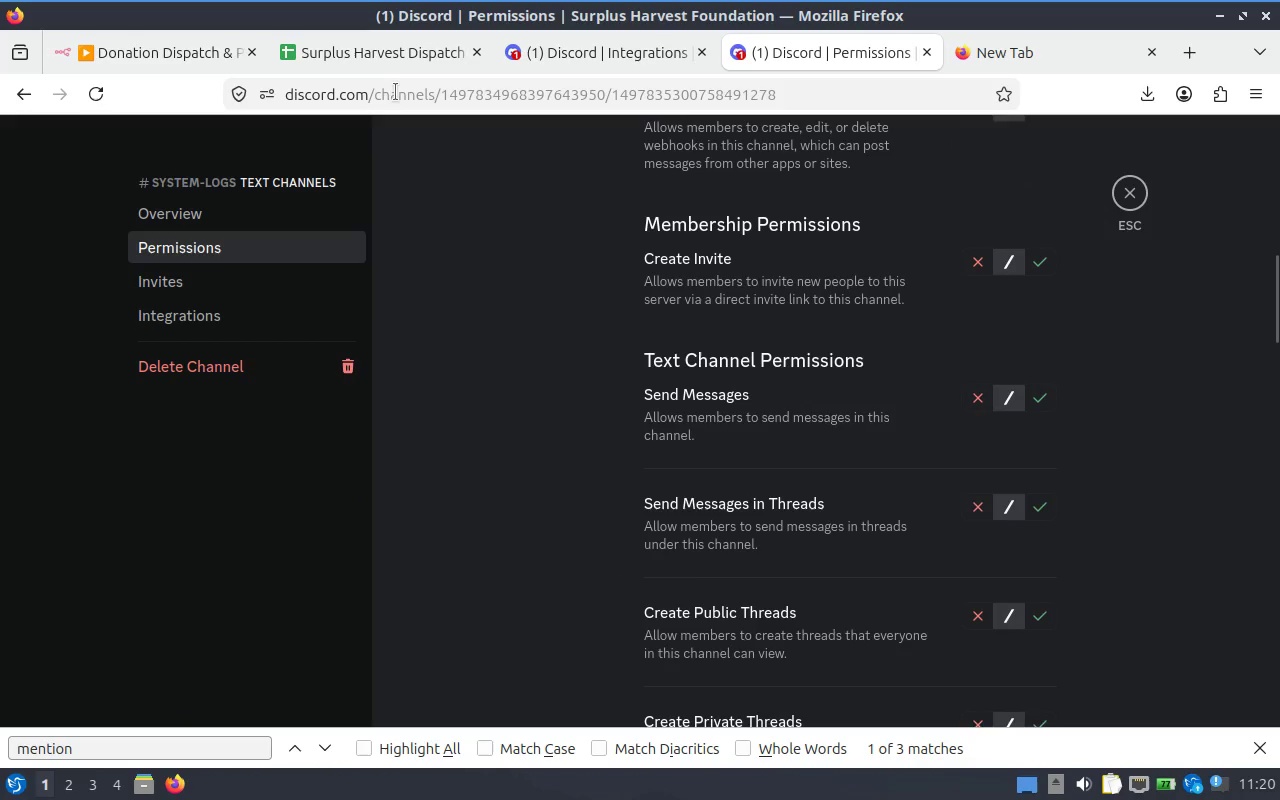 
left_click_drag(start_coordinate=[378, 101], to_coordinate=[865, 126])
 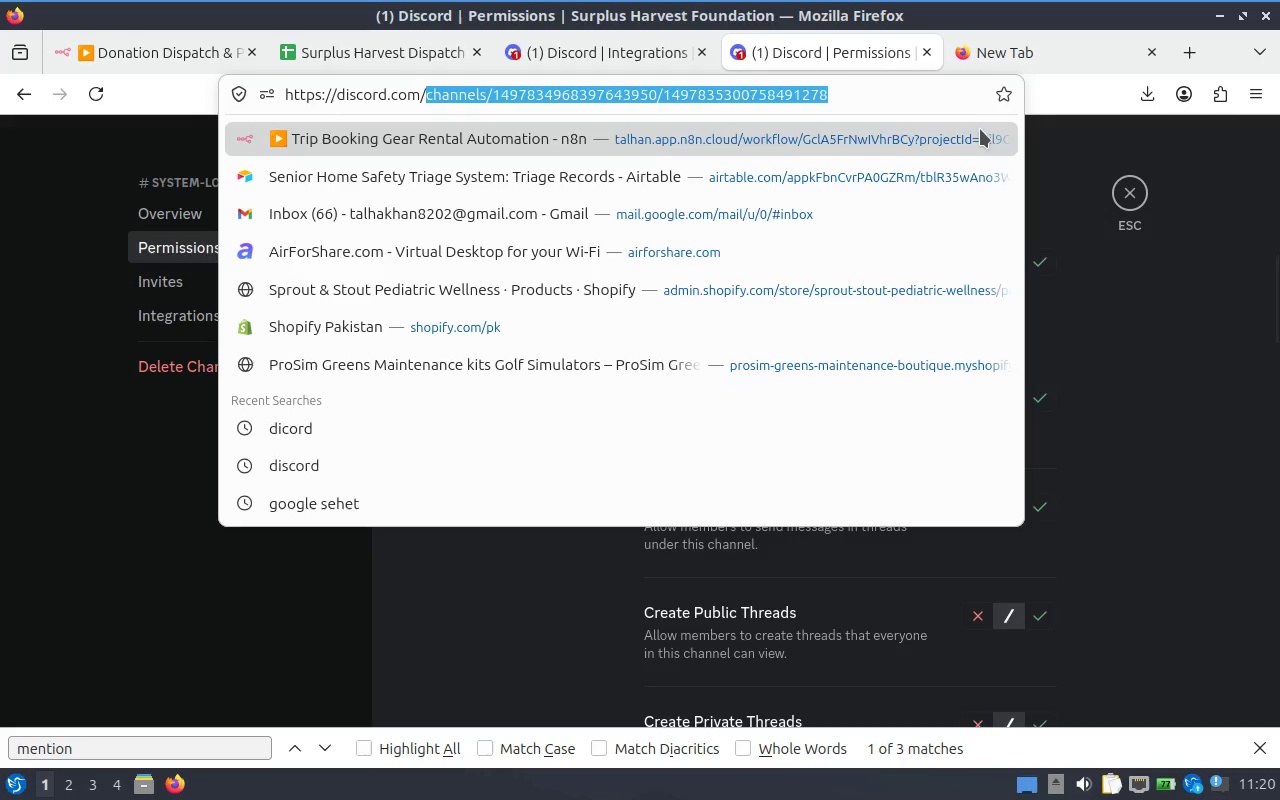 
key(Backspace)
 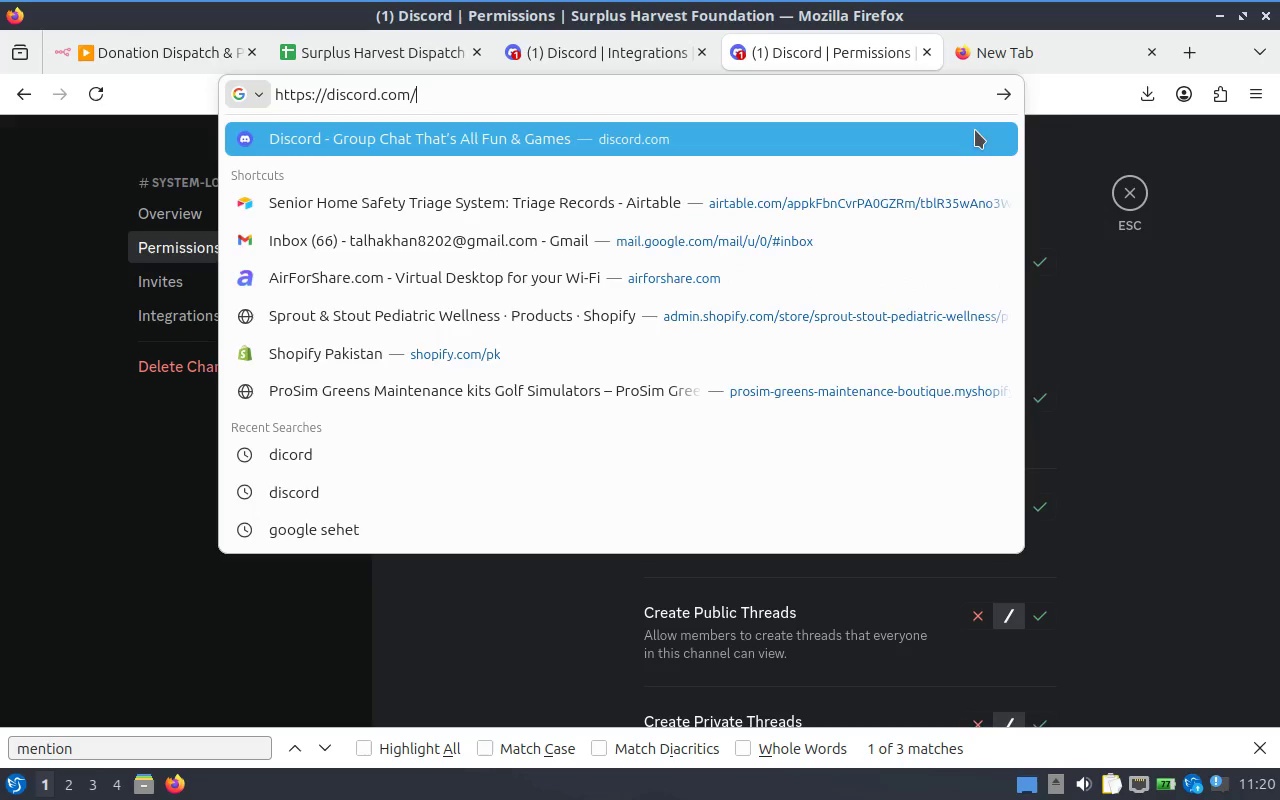 
key(Enter)
 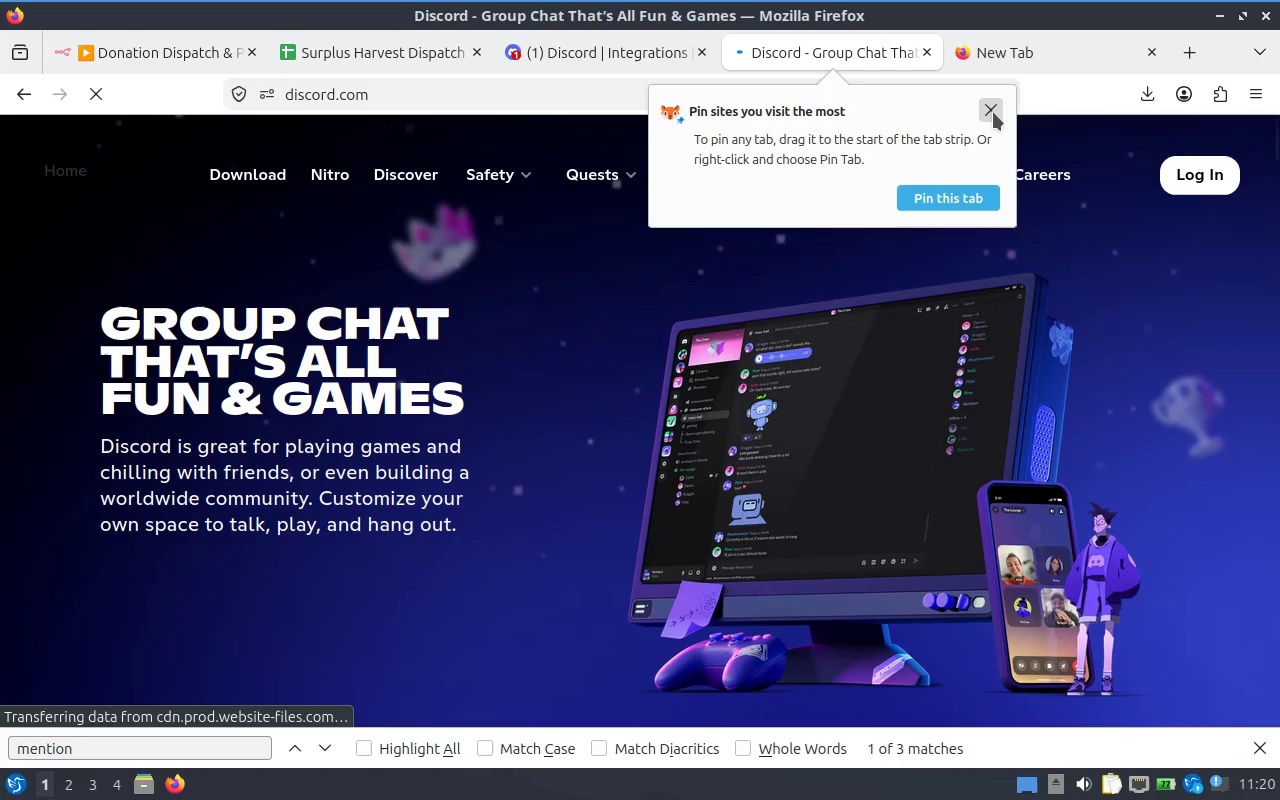 
left_click([992, 114])
 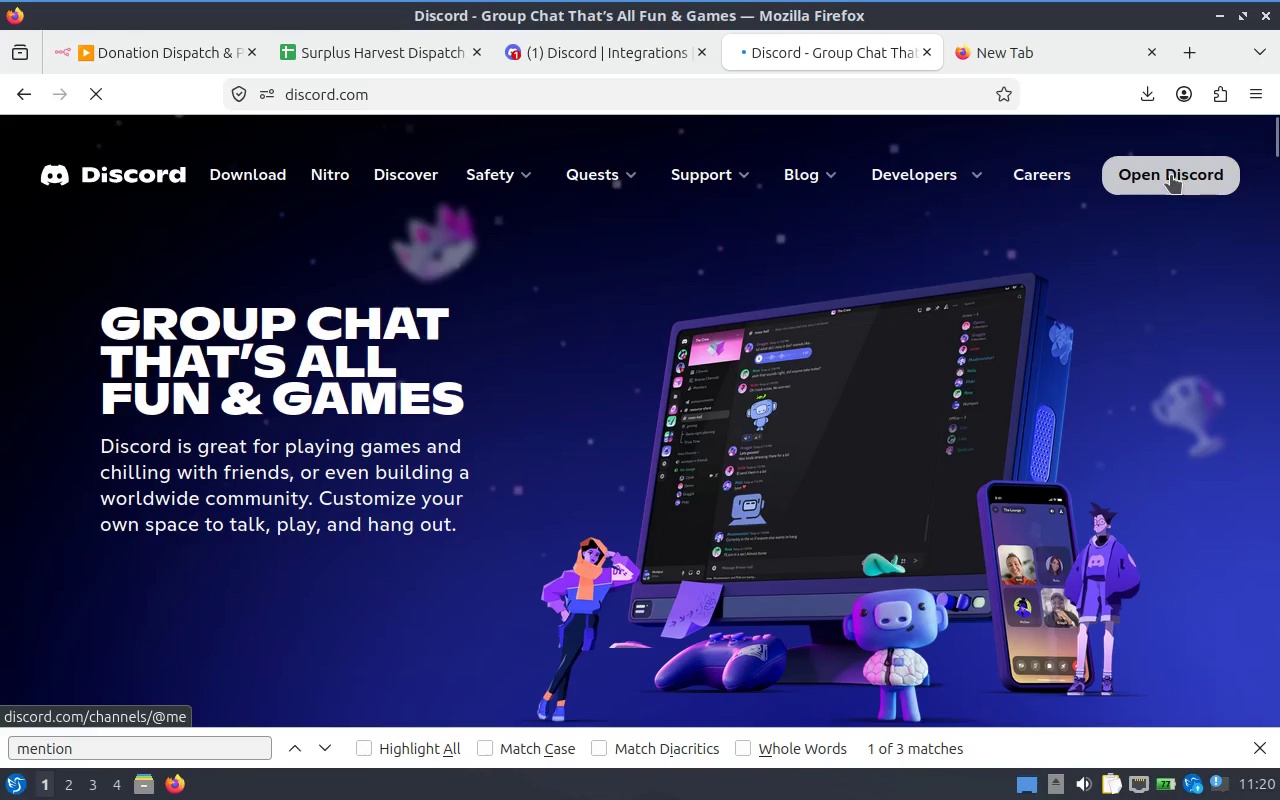 
left_click([1165, 179])
 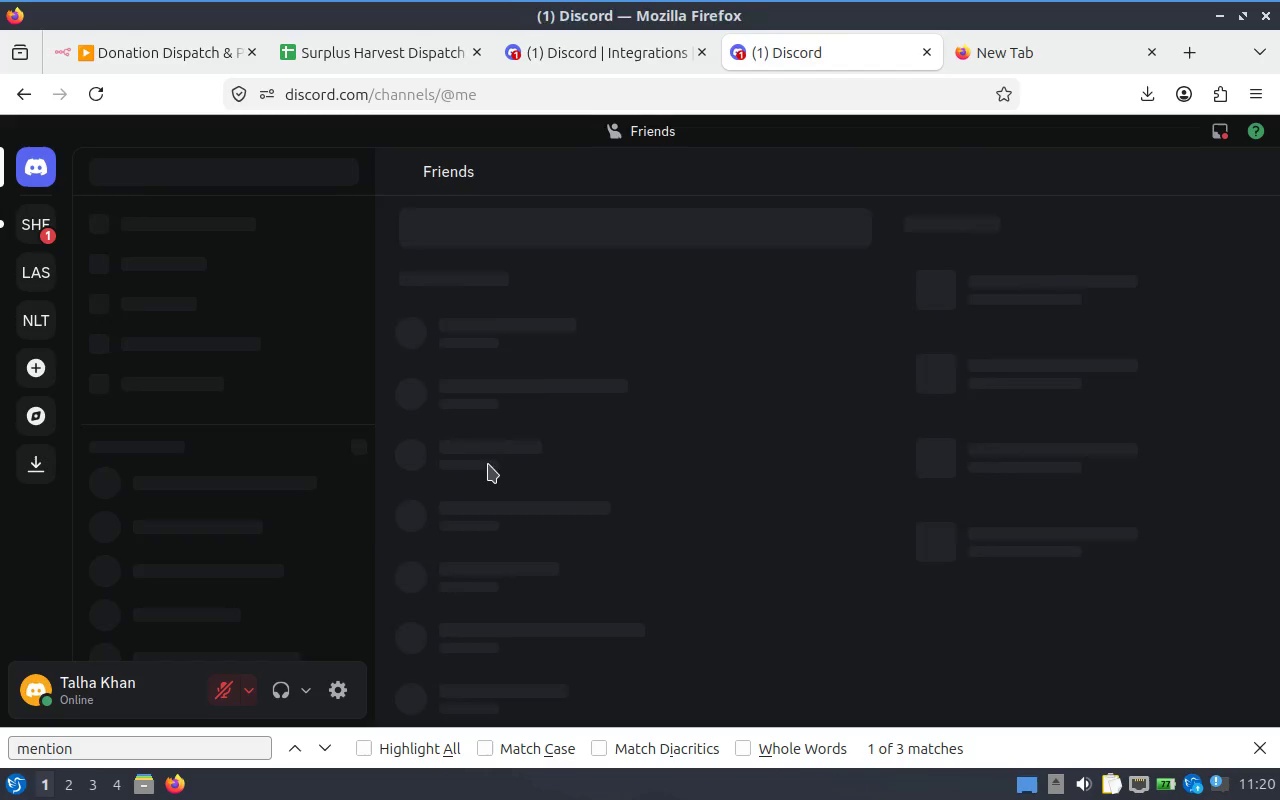 
left_click([31, 241])
 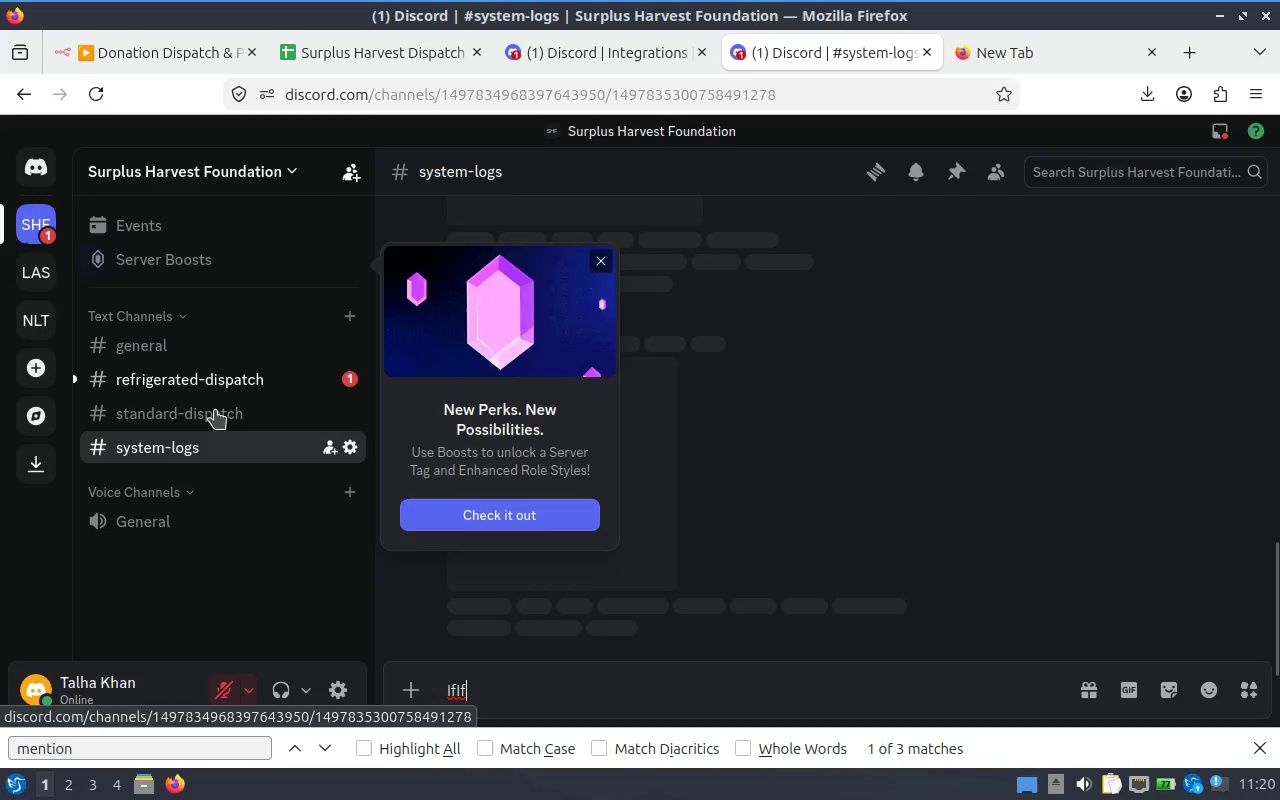 
left_click([210, 394])
 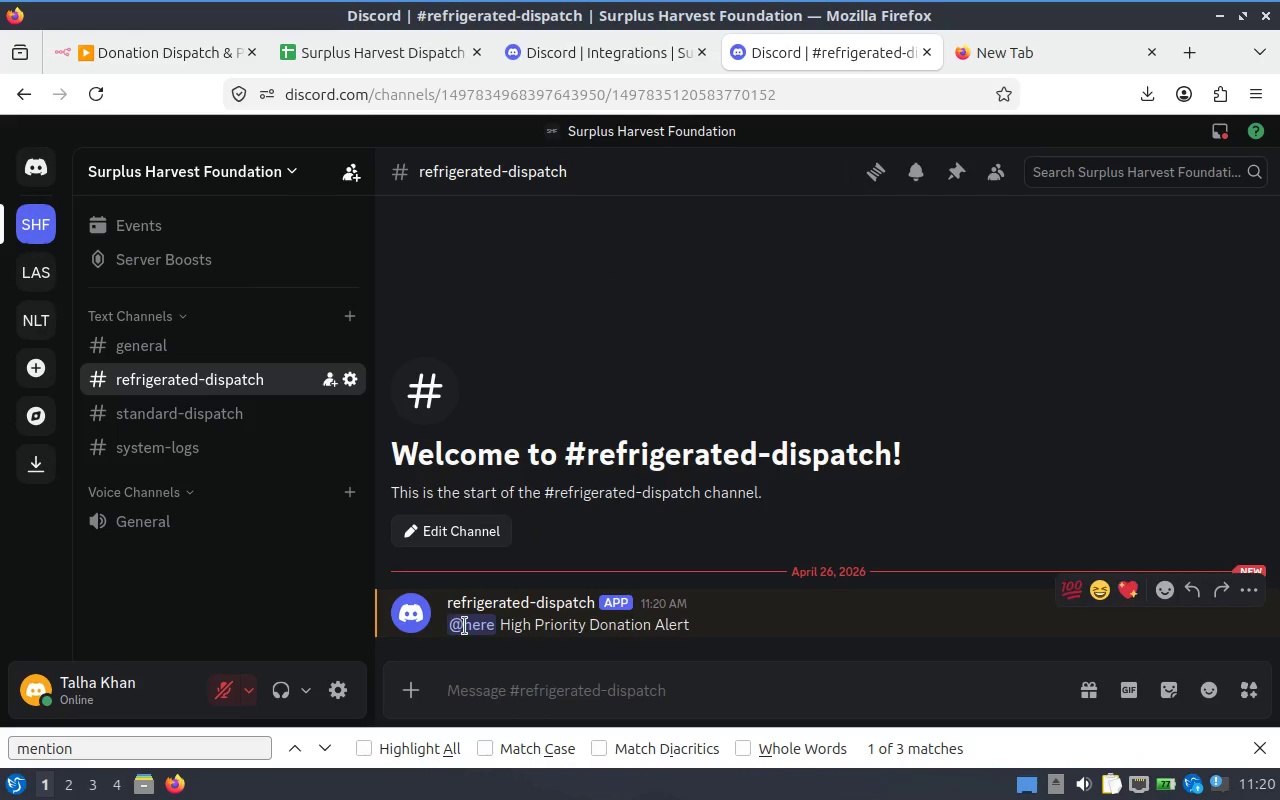 
left_click([485, 629])
 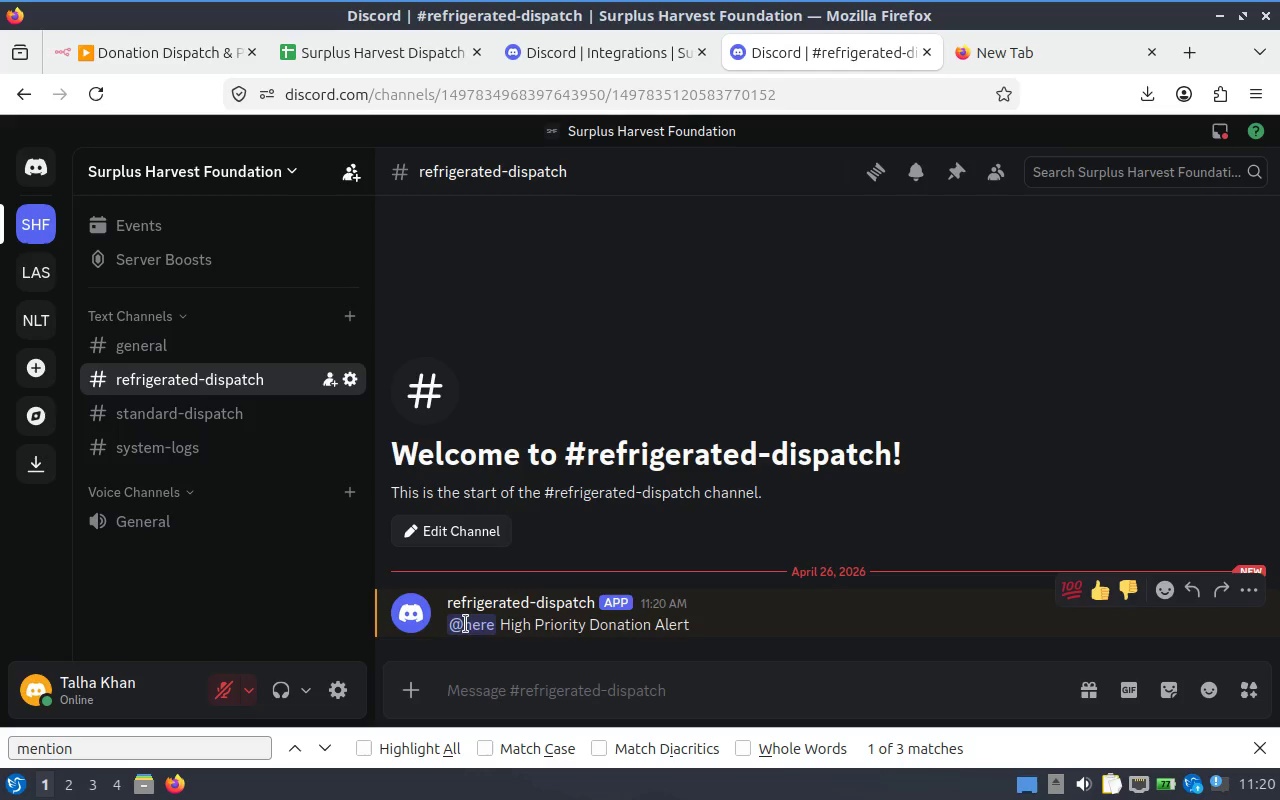 
left_click_drag(start_coordinate=[474, 624], to_coordinate=[445, 626])
 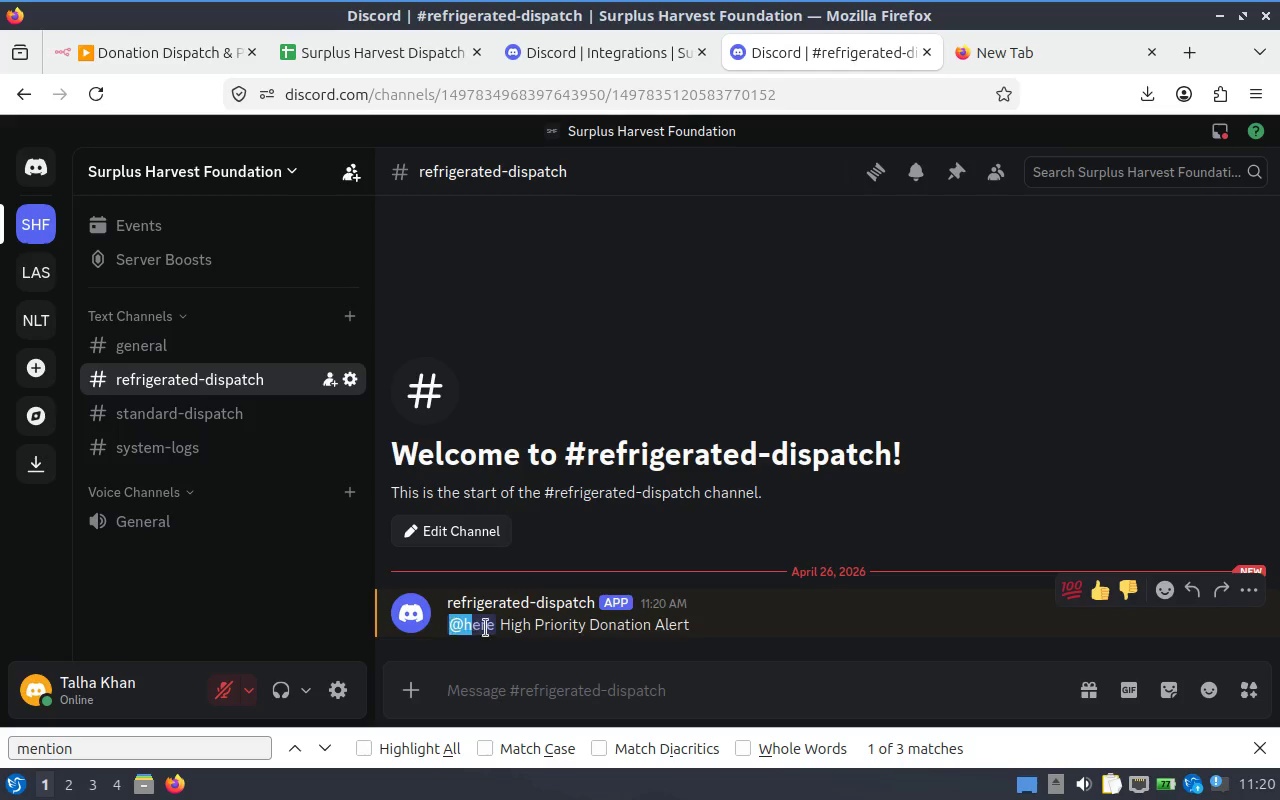 
left_click([486, 628])
 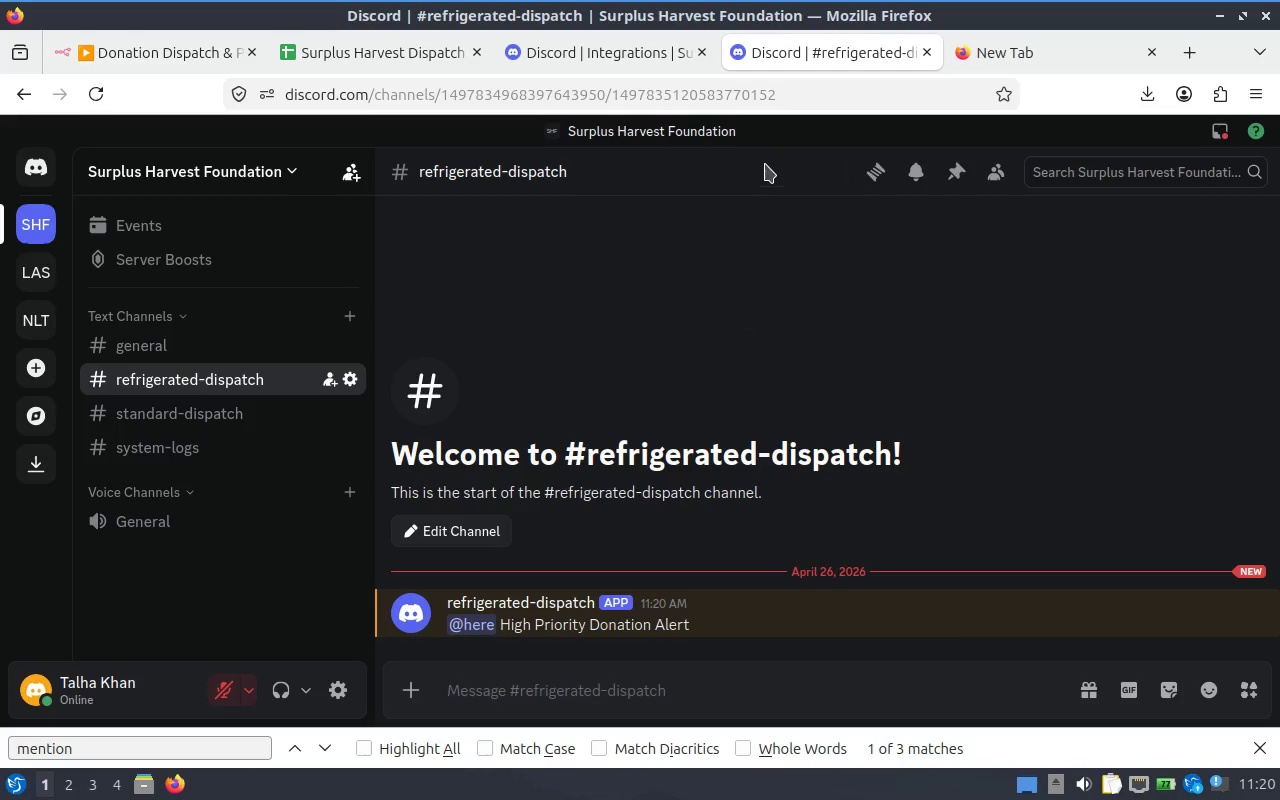 
left_click([623, 57])
 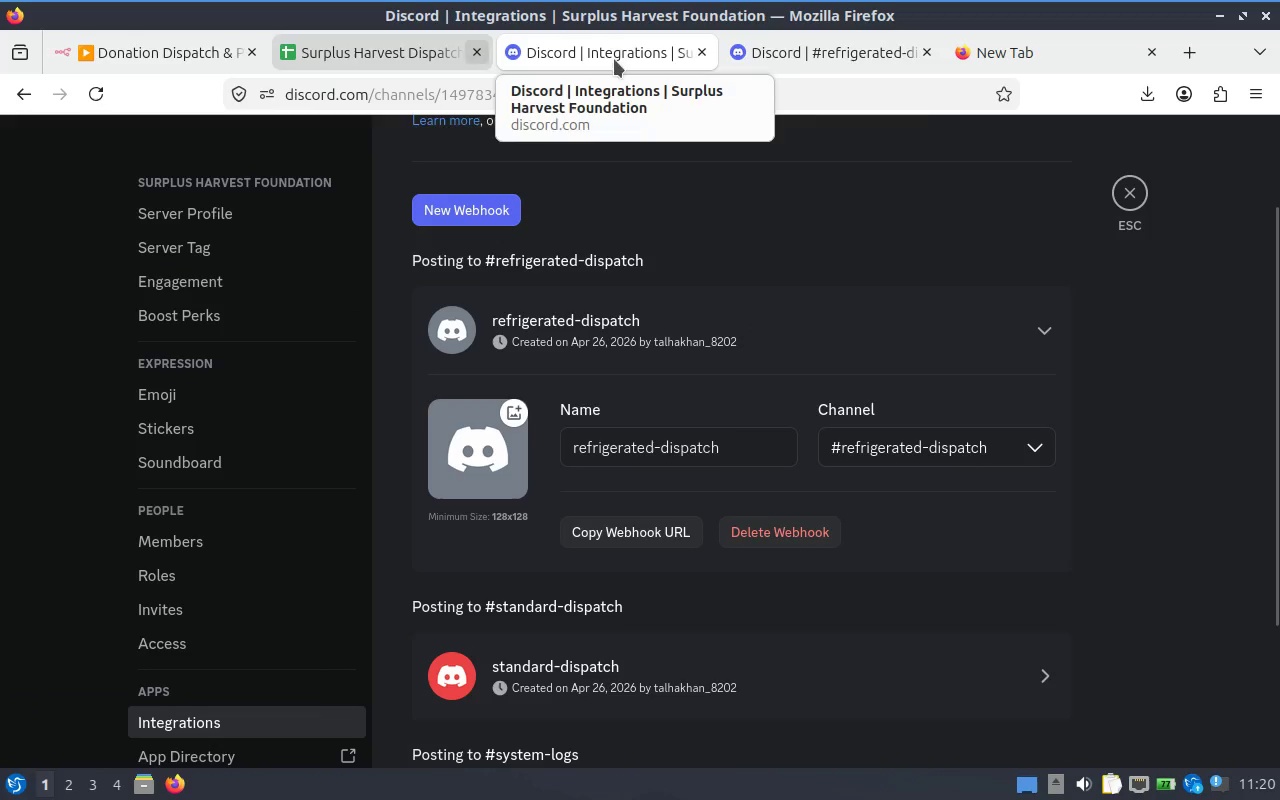 
left_click([975, 58])
 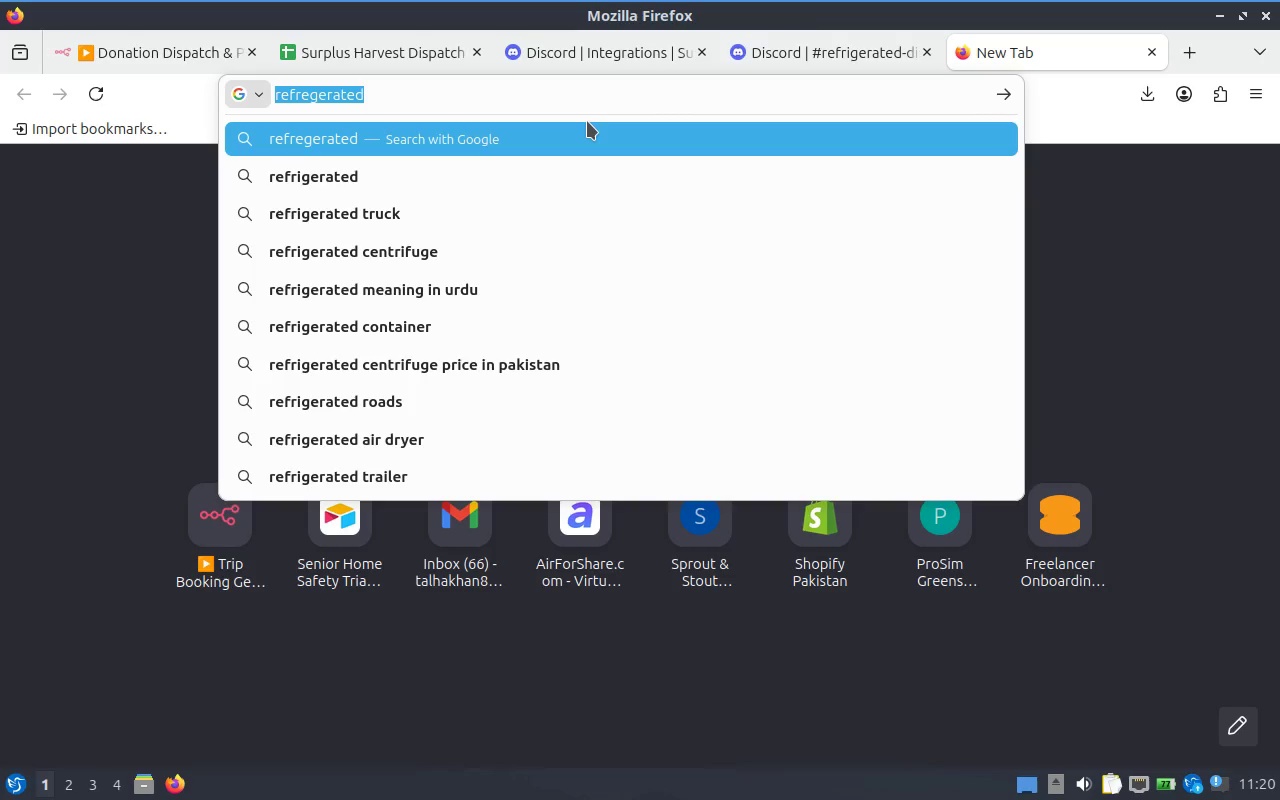 
type(alert icon)
 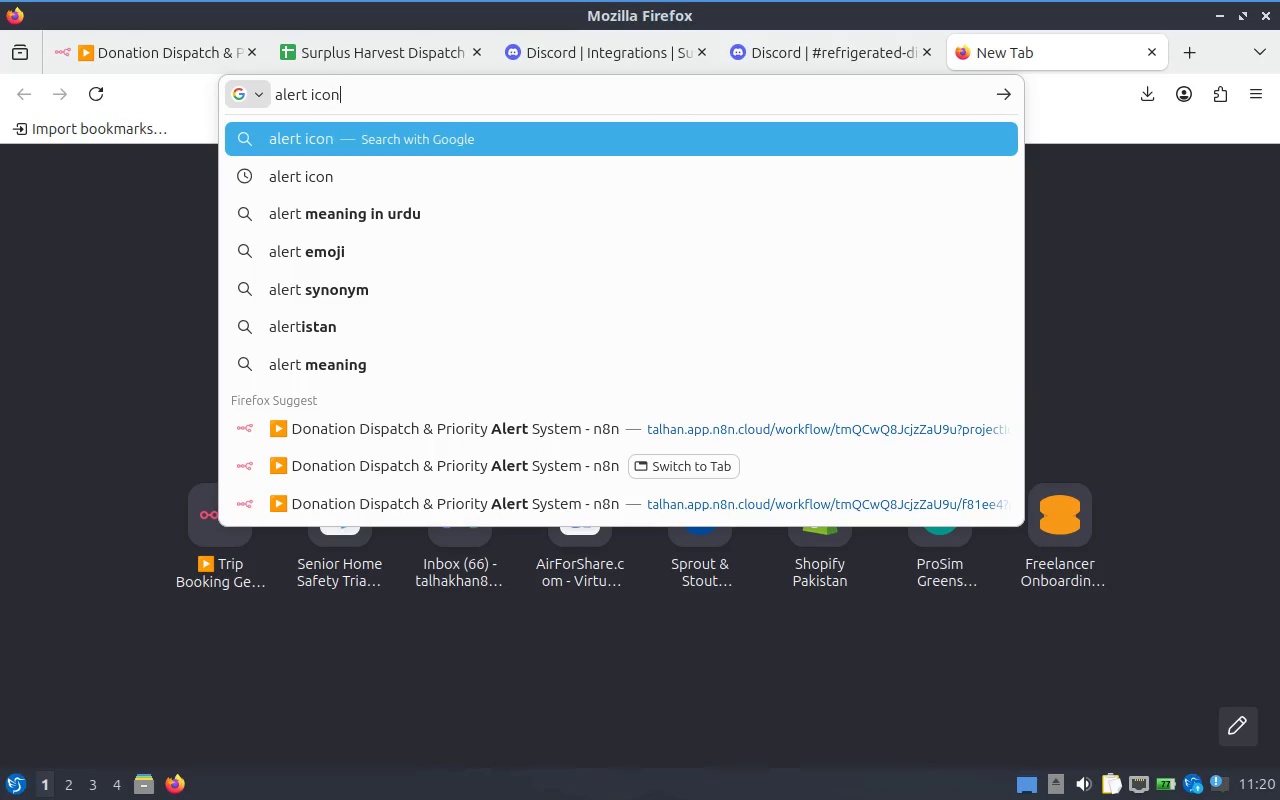 
key(Enter)
 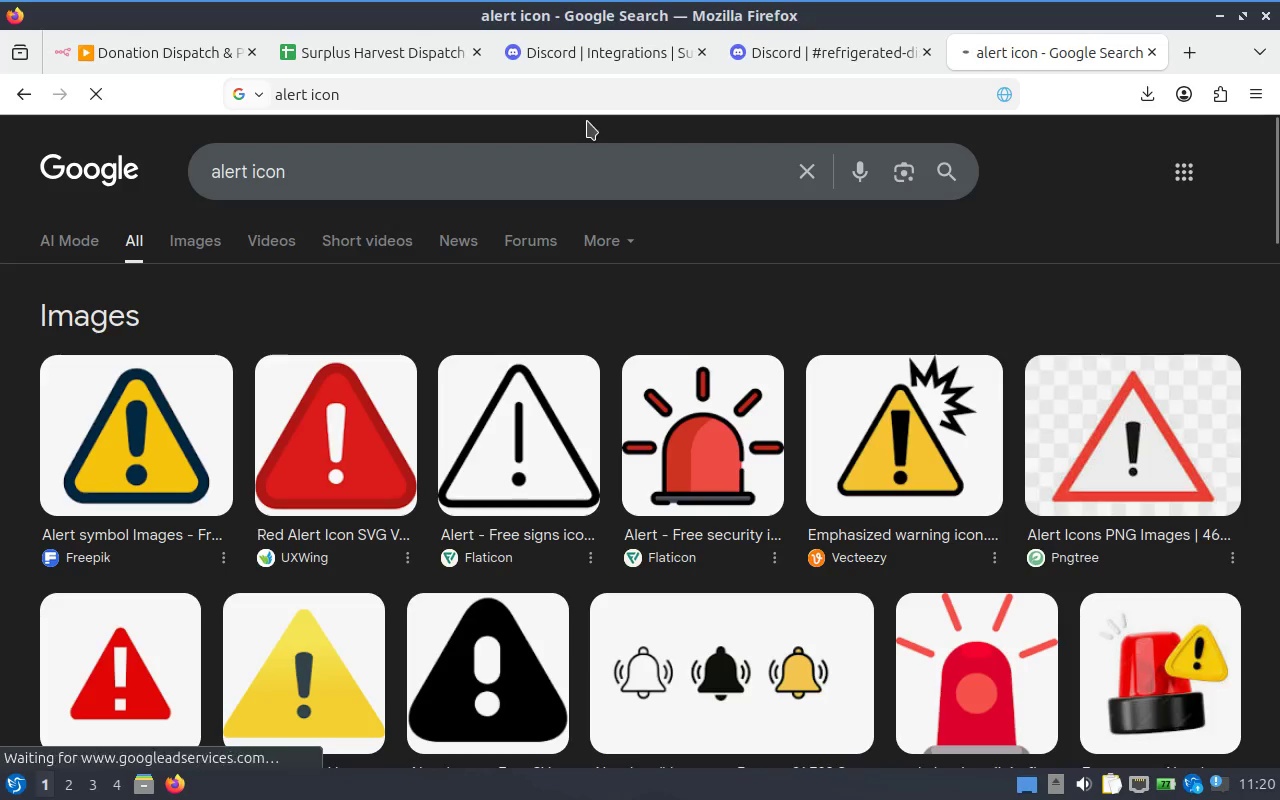 
scroll: coordinate [486, 424], scroll_direction: down, amount: 4.0
 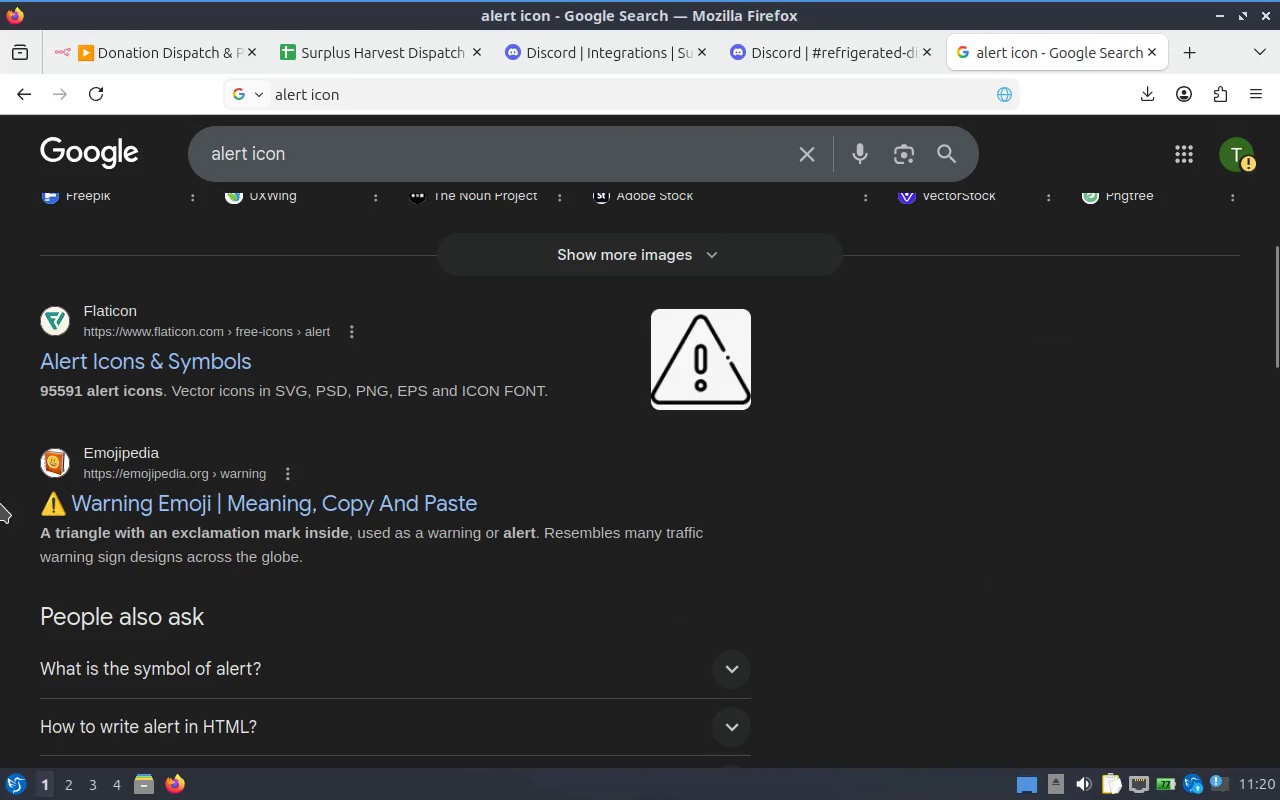 
left_click_drag(start_coordinate=[45, 510], to_coordinate=[14, 522])
 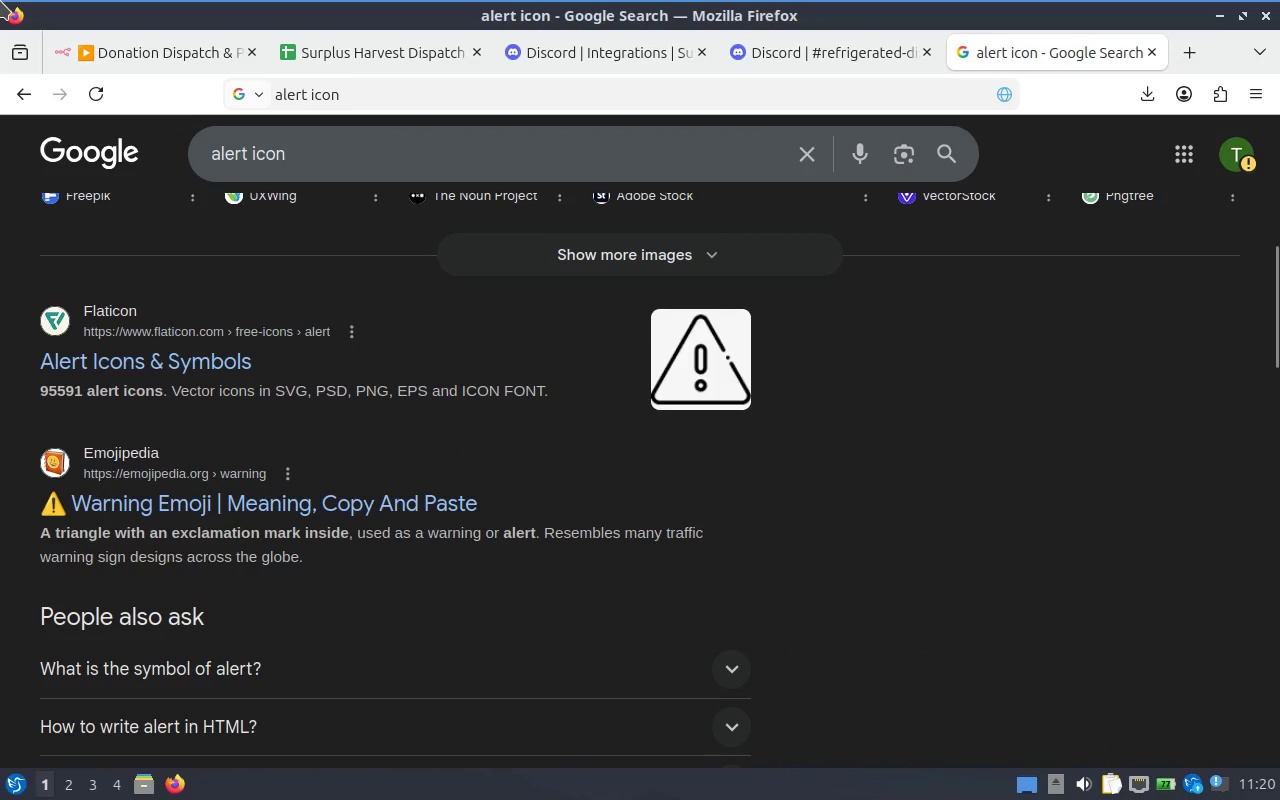 
scroll: coordinate [517, 398], scroll_direction: down, amount: 11.0
 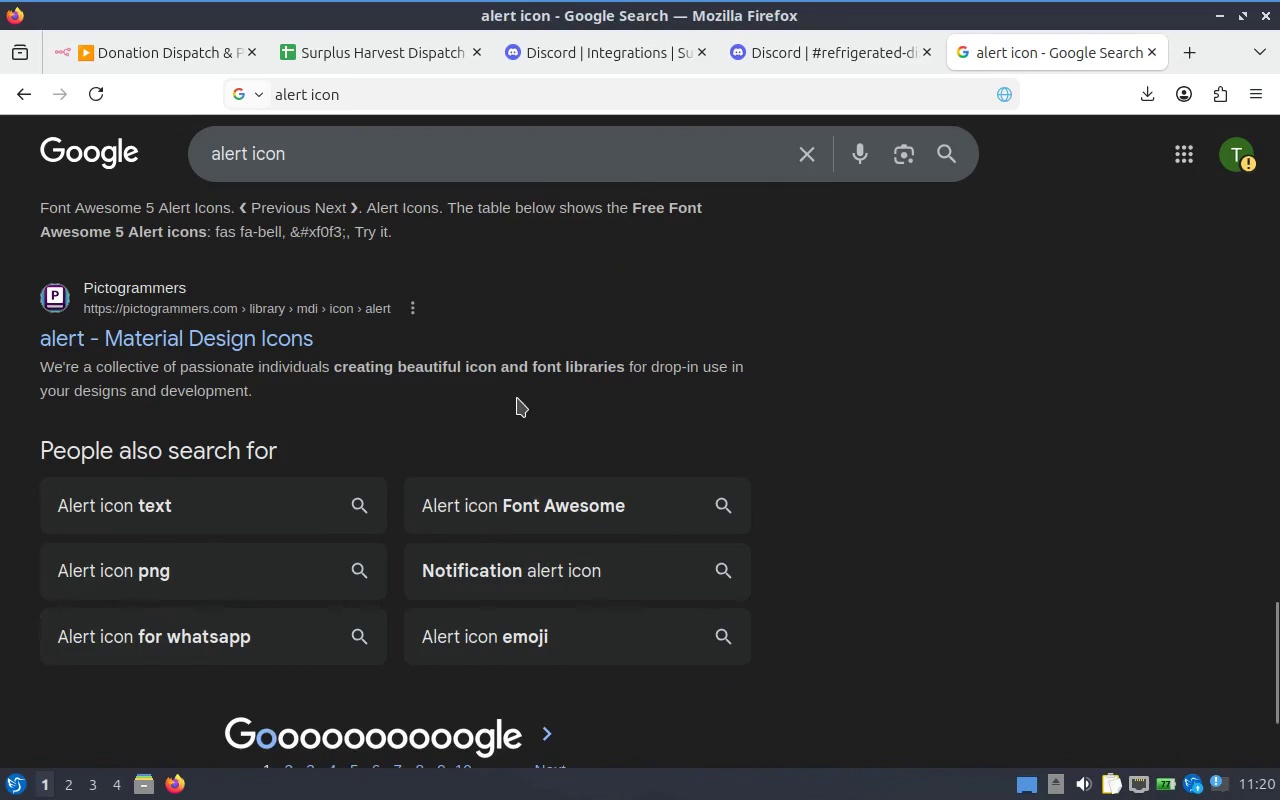 
scroll: coordinate [517, 398], scroll_direction: up, amount: 6.0
 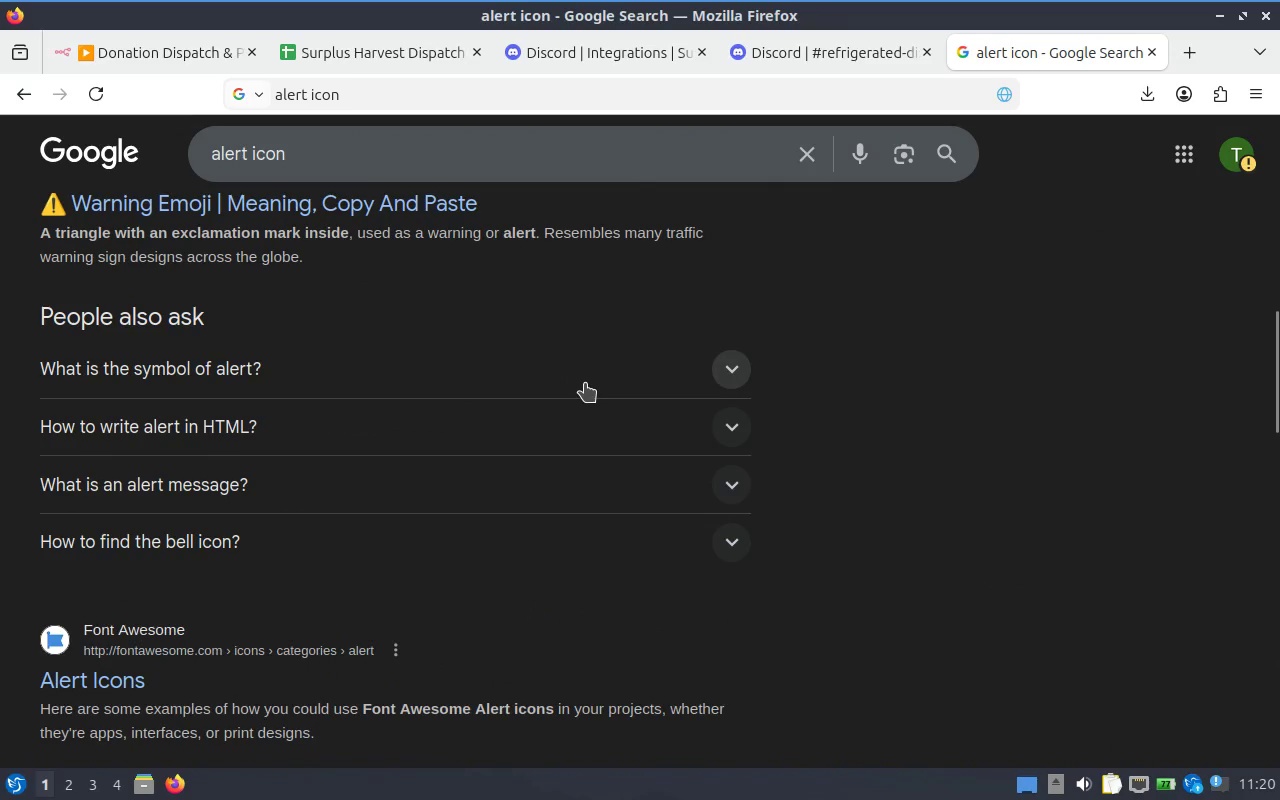 
left_click([588, 378])
 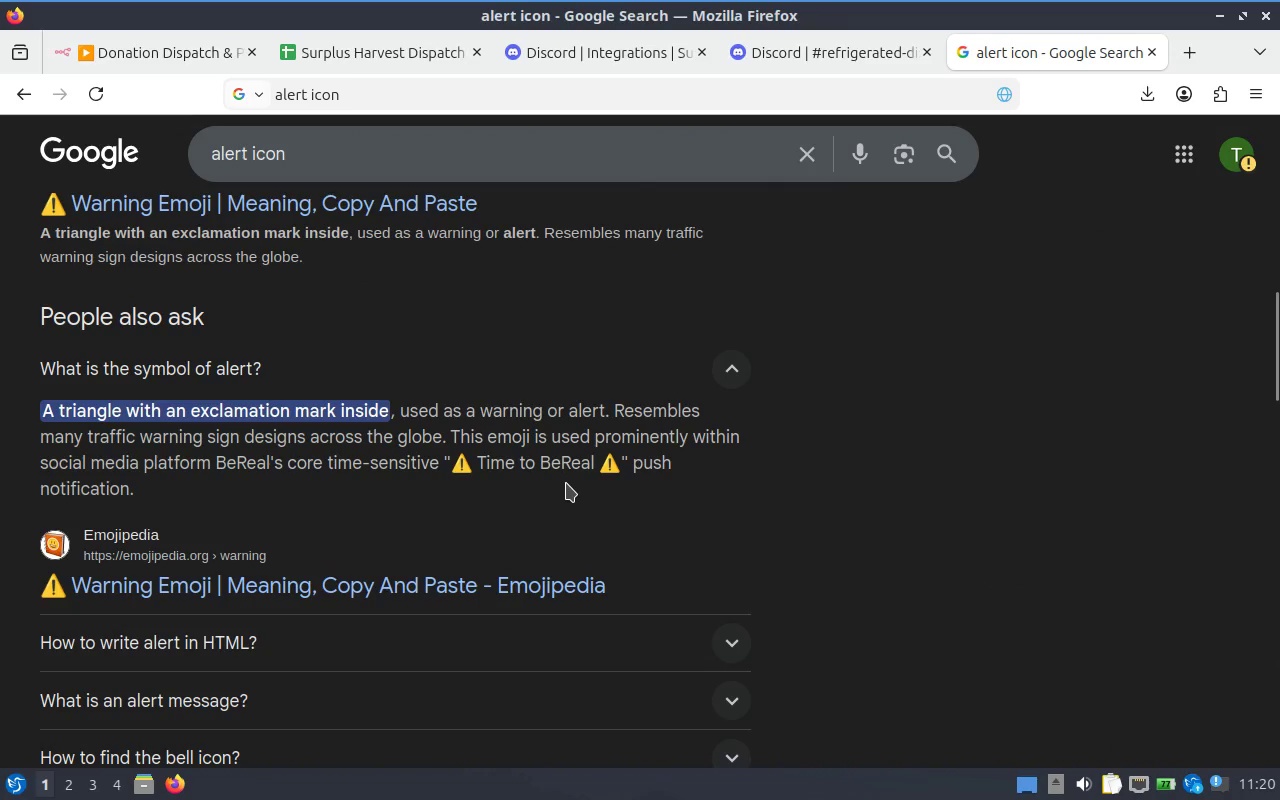 
scroll: coordinate [566, 484], scroll_direction: down, amount: 2.0
 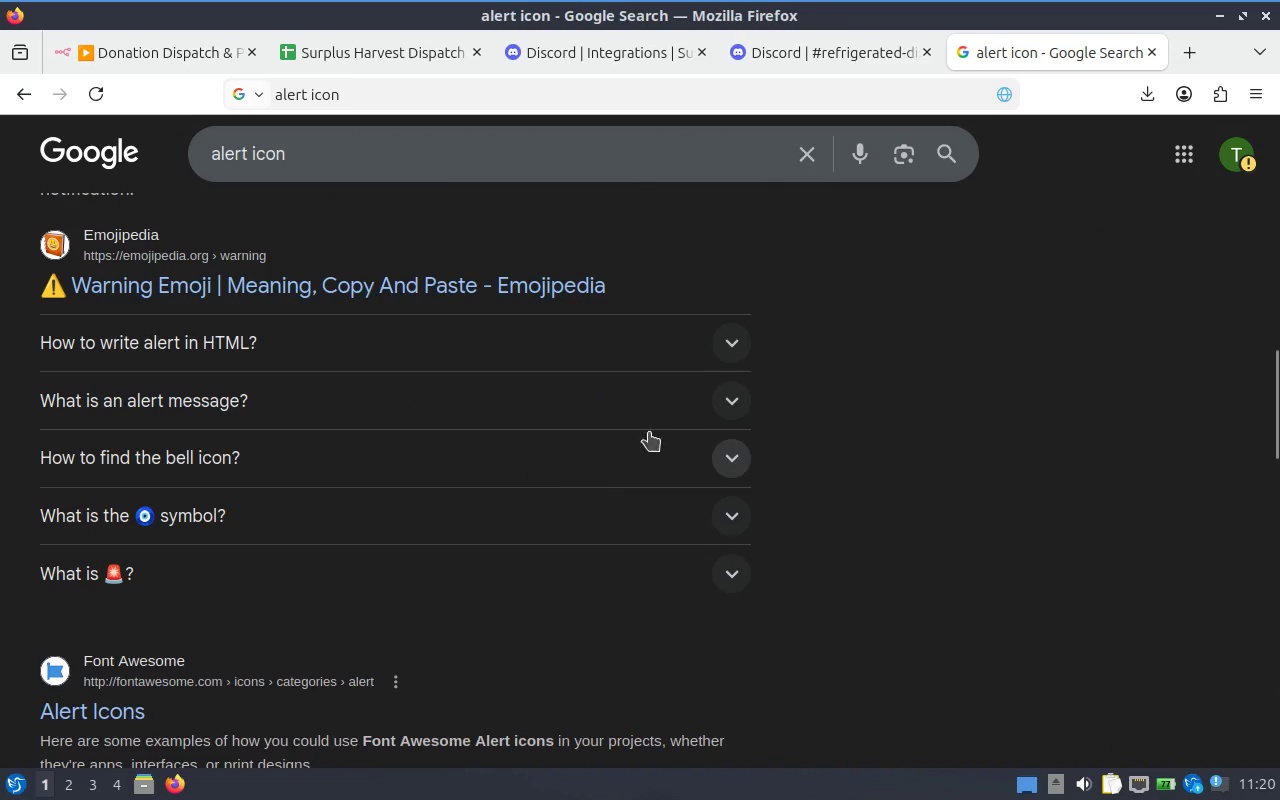 
left_click([665, 359])
 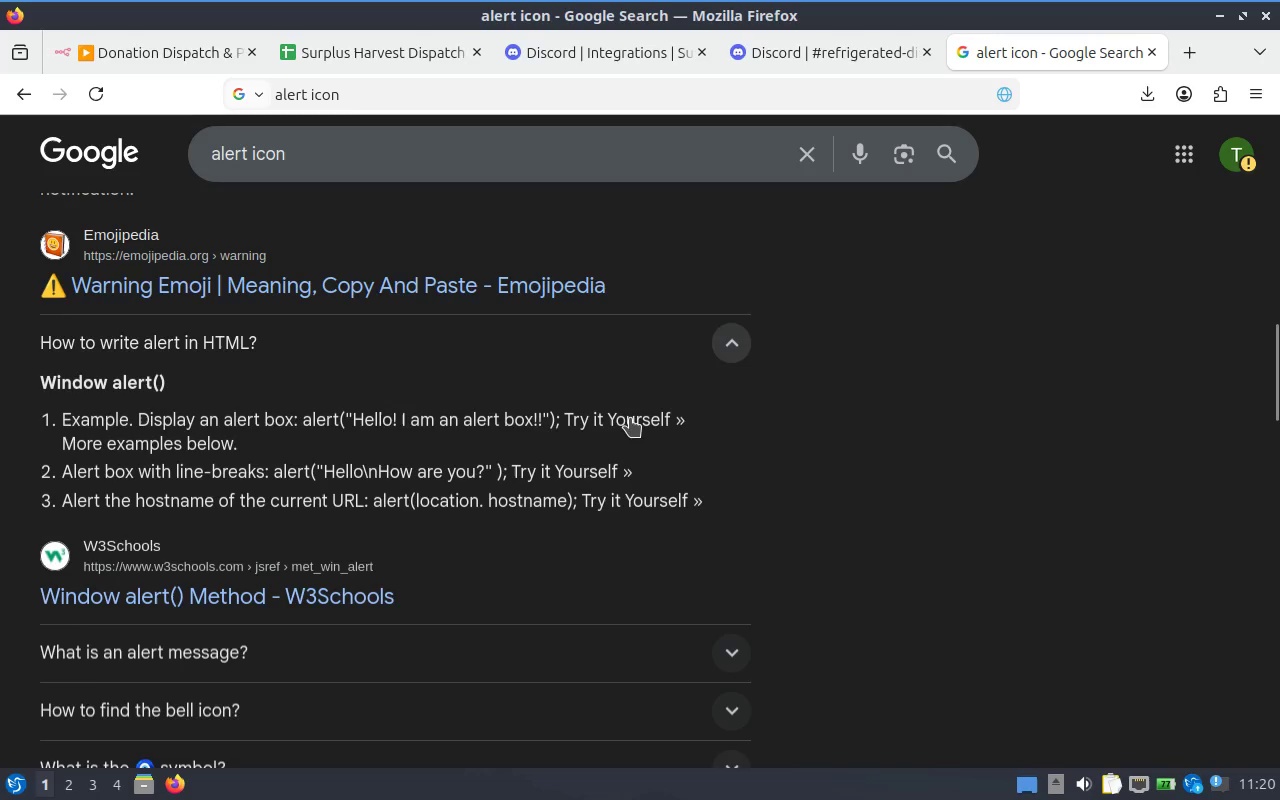 
scroll: coordinate [625, 441], scroll_direction: down, amount: 1.0
 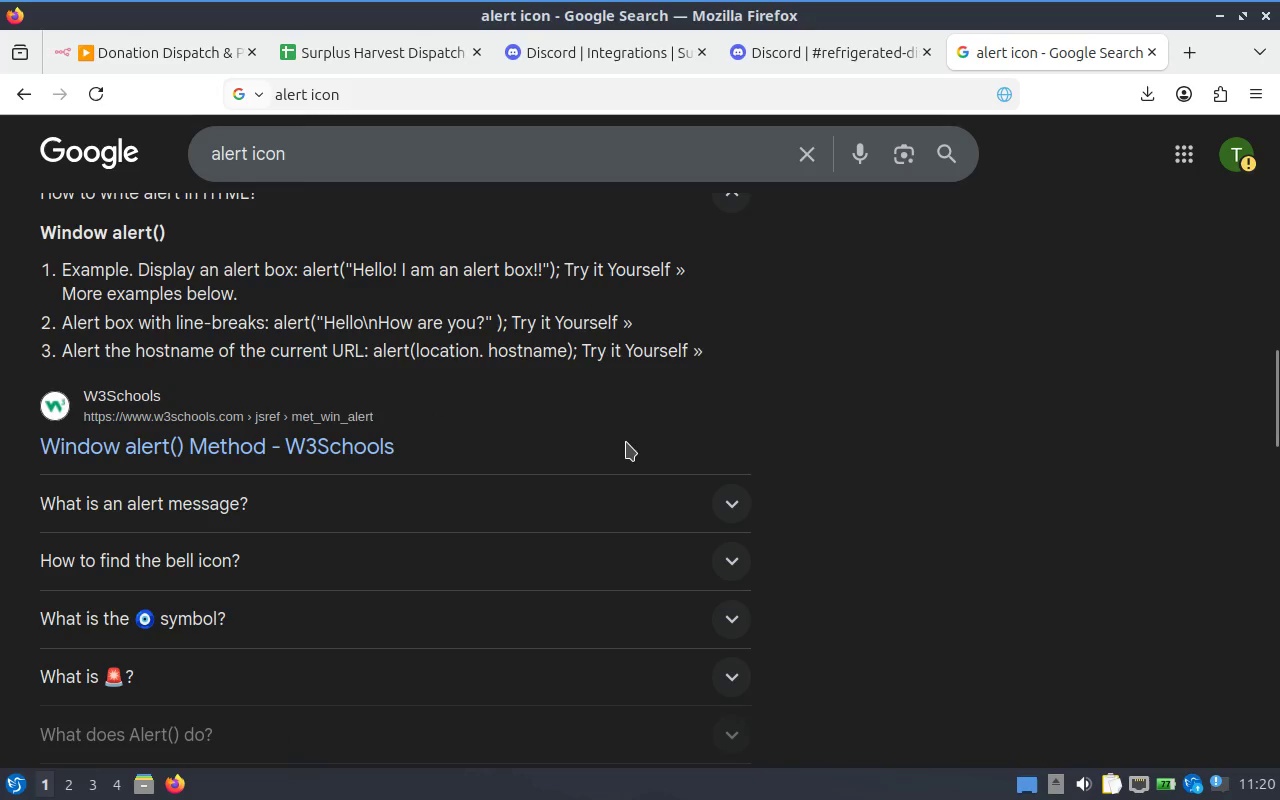 
left_click([625, 481])
 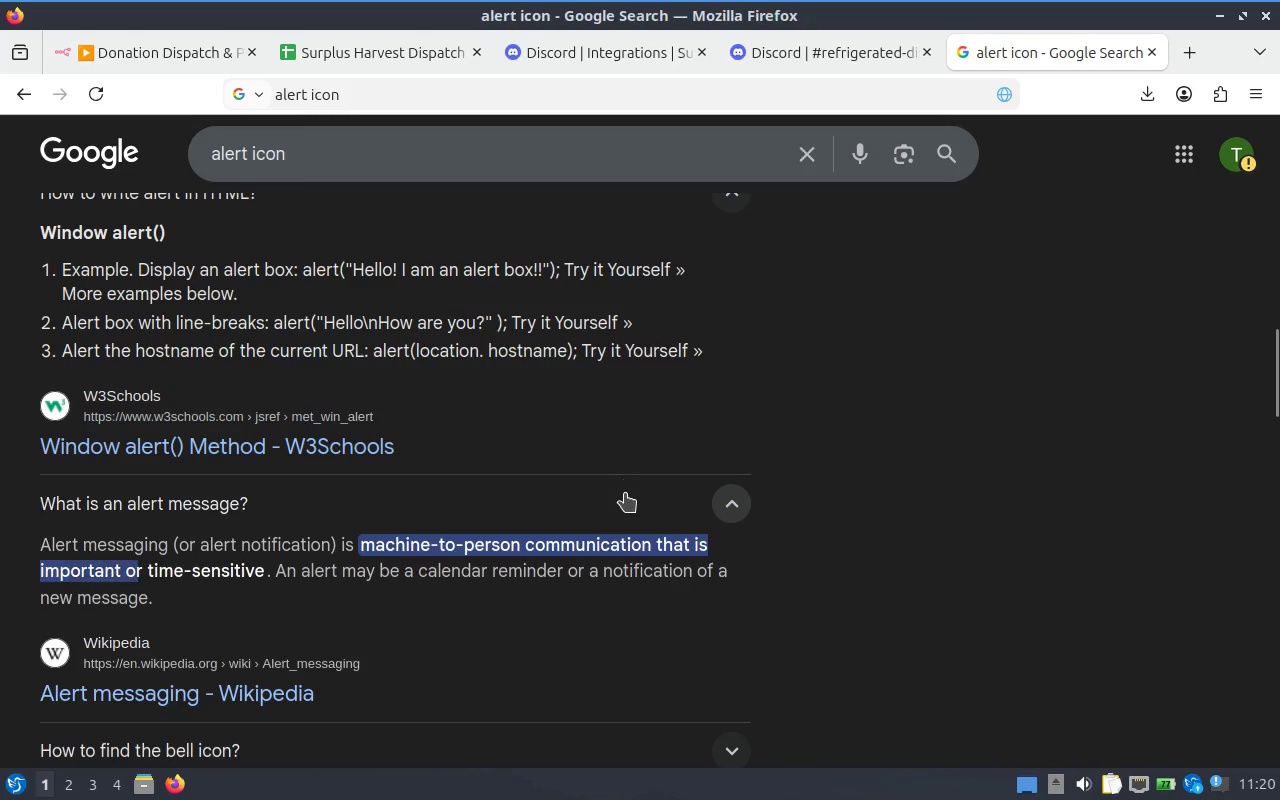 
scroll: coordinate [628, 508], scroll_direction: down, amount: 4.0
 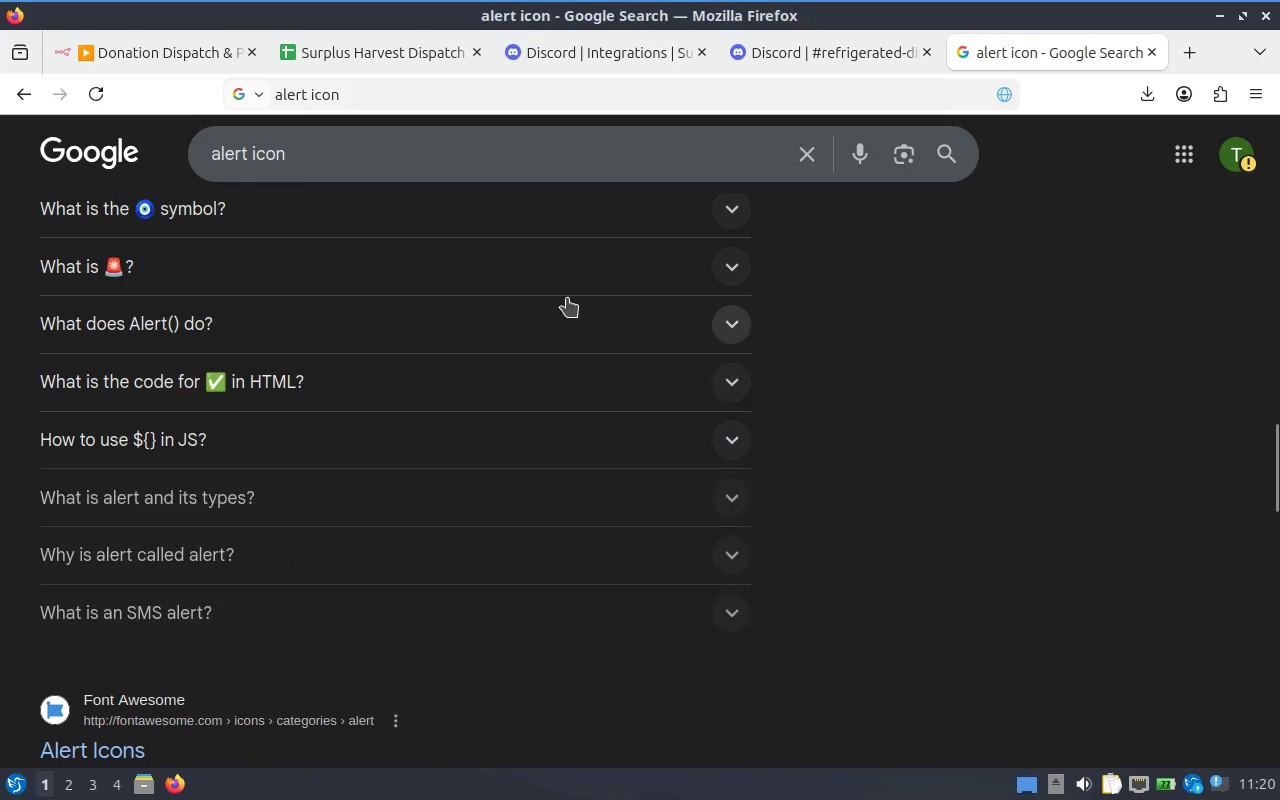 
left_click([543, 249])
 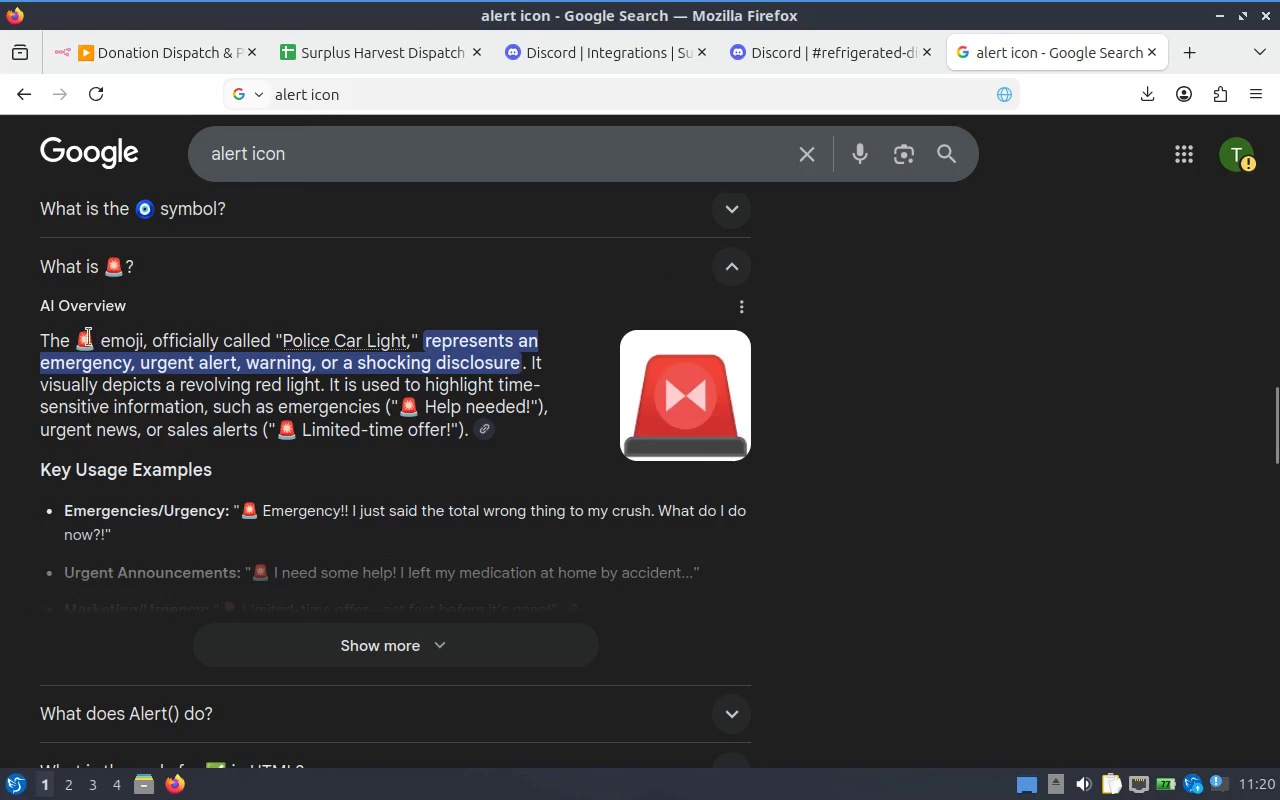 
left_click_drag(start_coordinate=[81, 341], to_coordinate=[90, 341])
 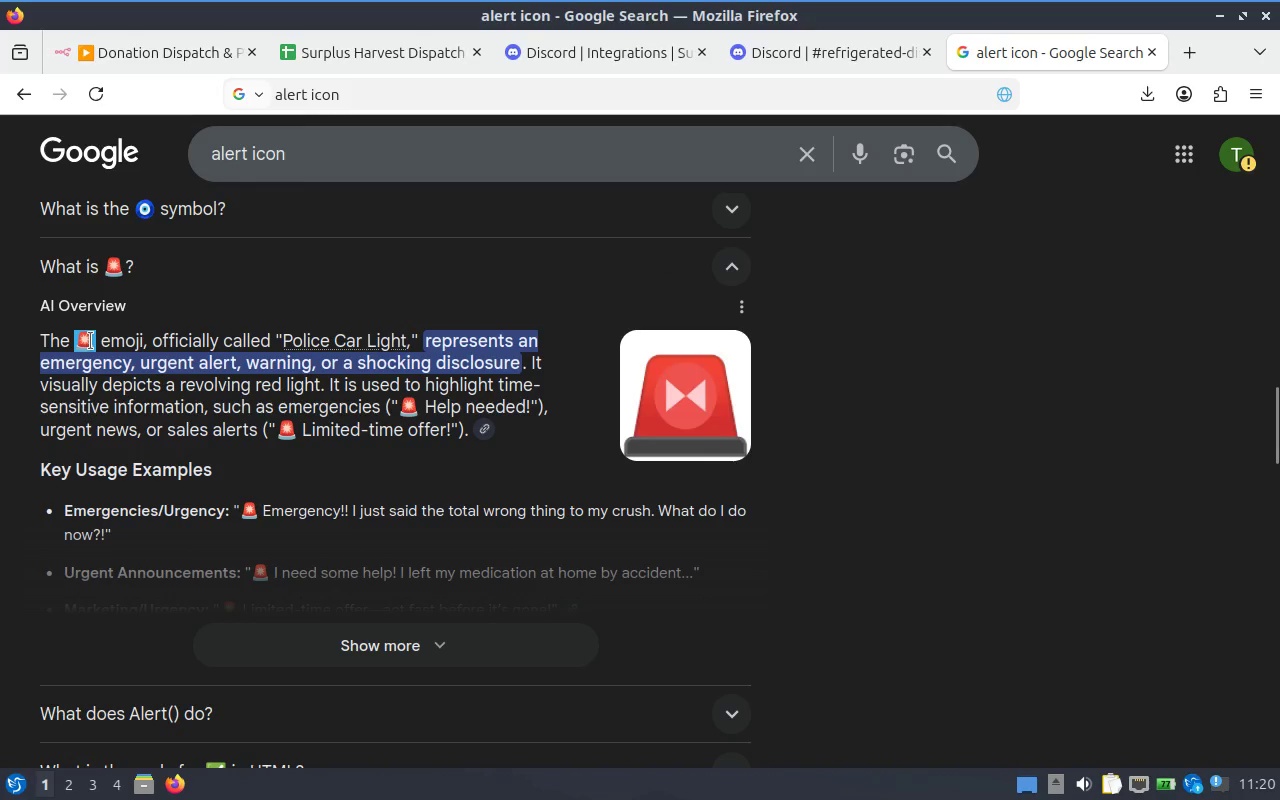 
key(Control+ControlLeft)
 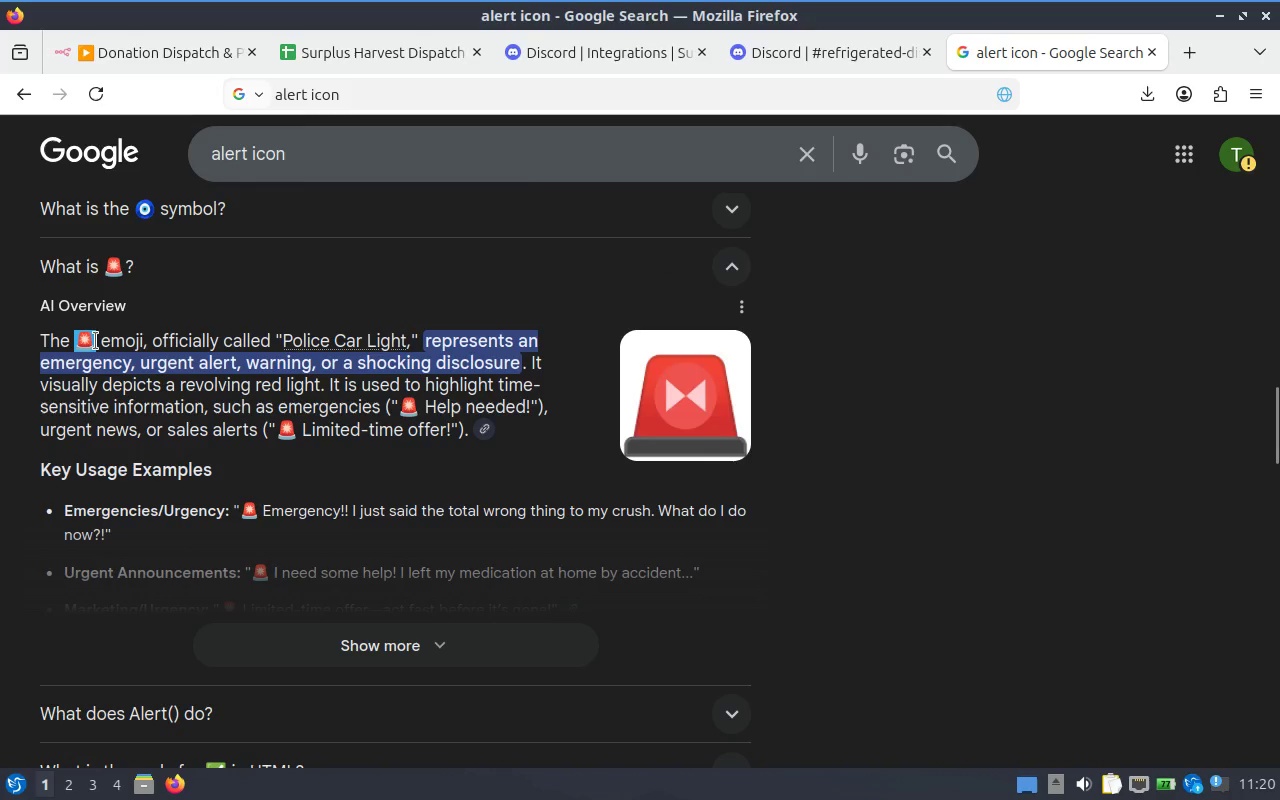 
key(Control+C)
 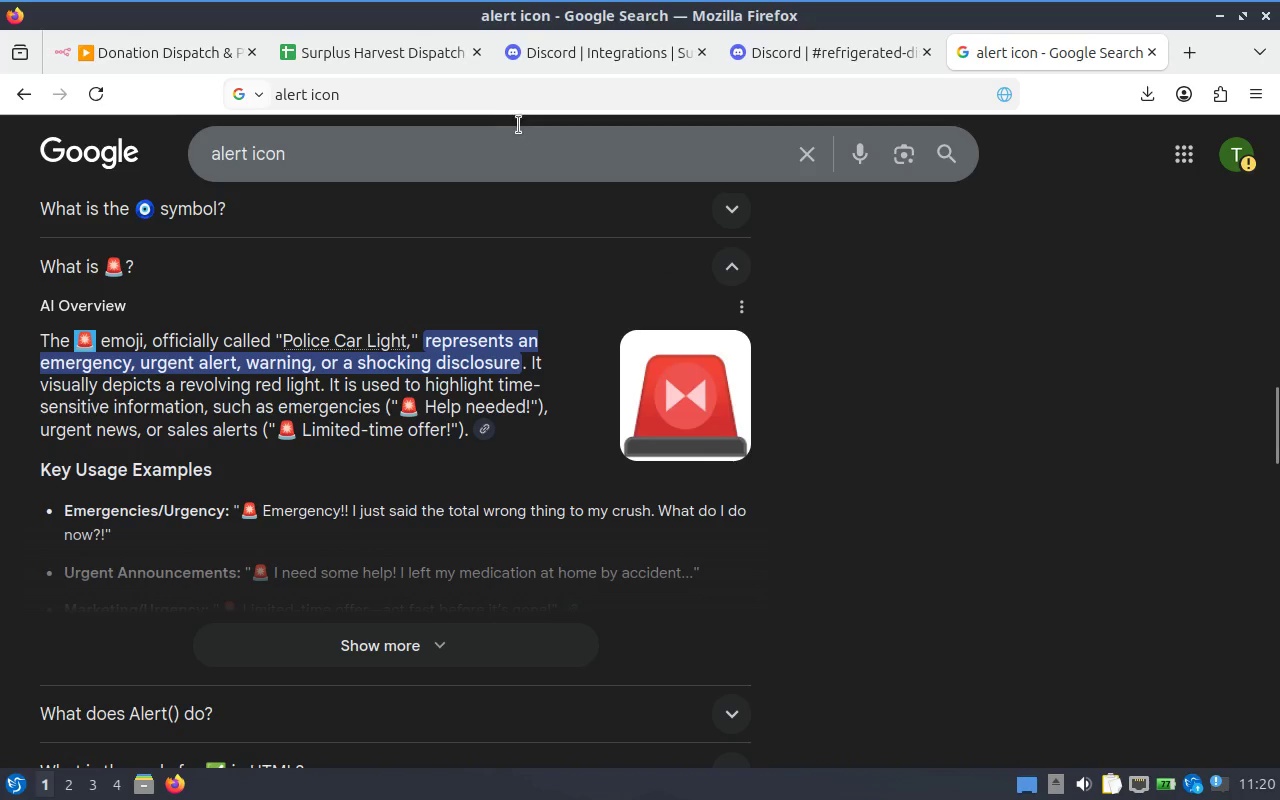 
mouse_move([550, 67])
 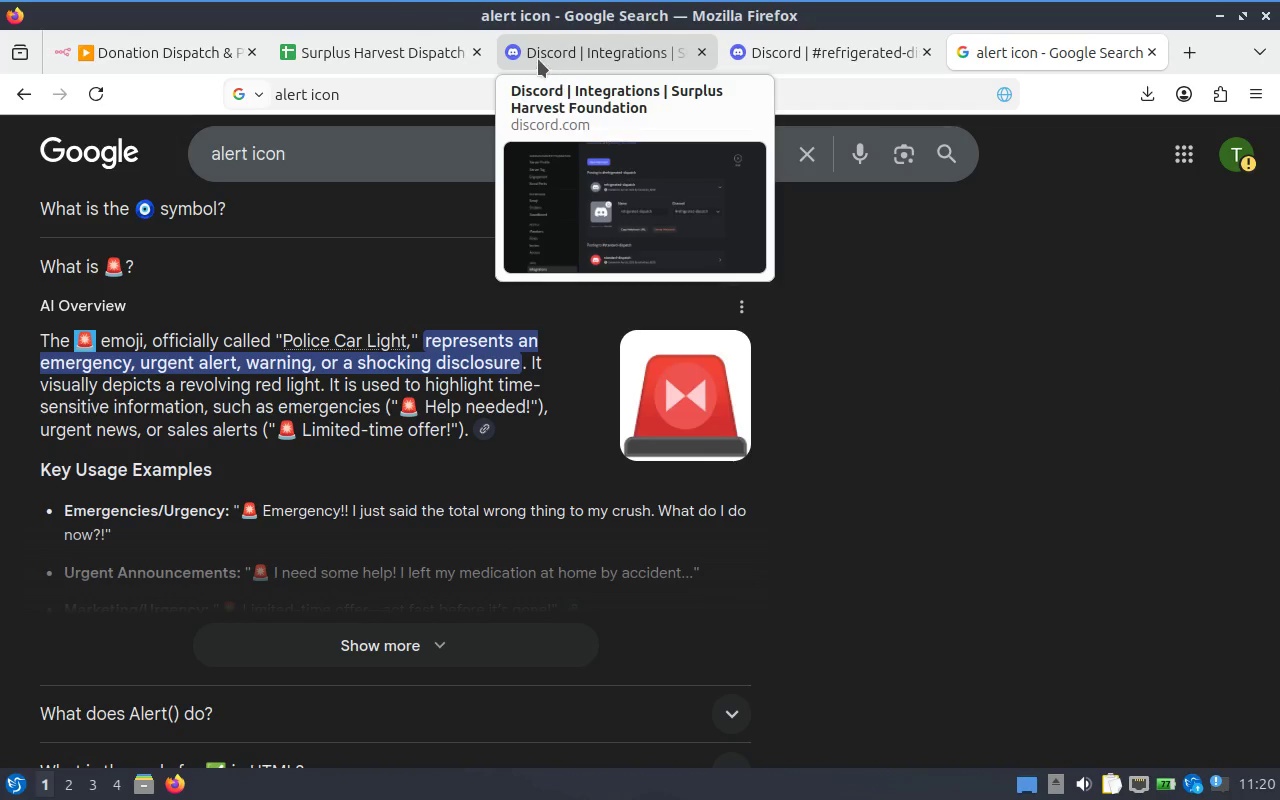 
left_click([538, 59])
 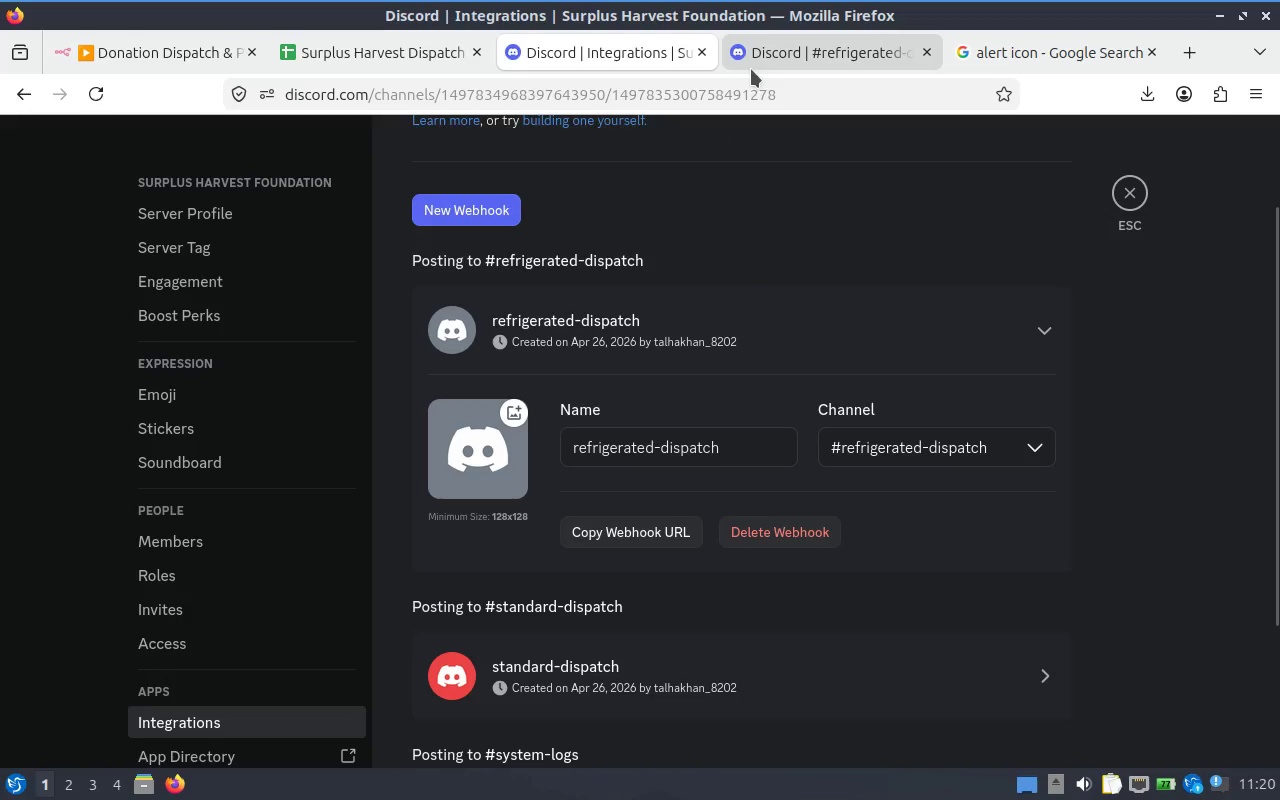 
left_click([785, 66])
 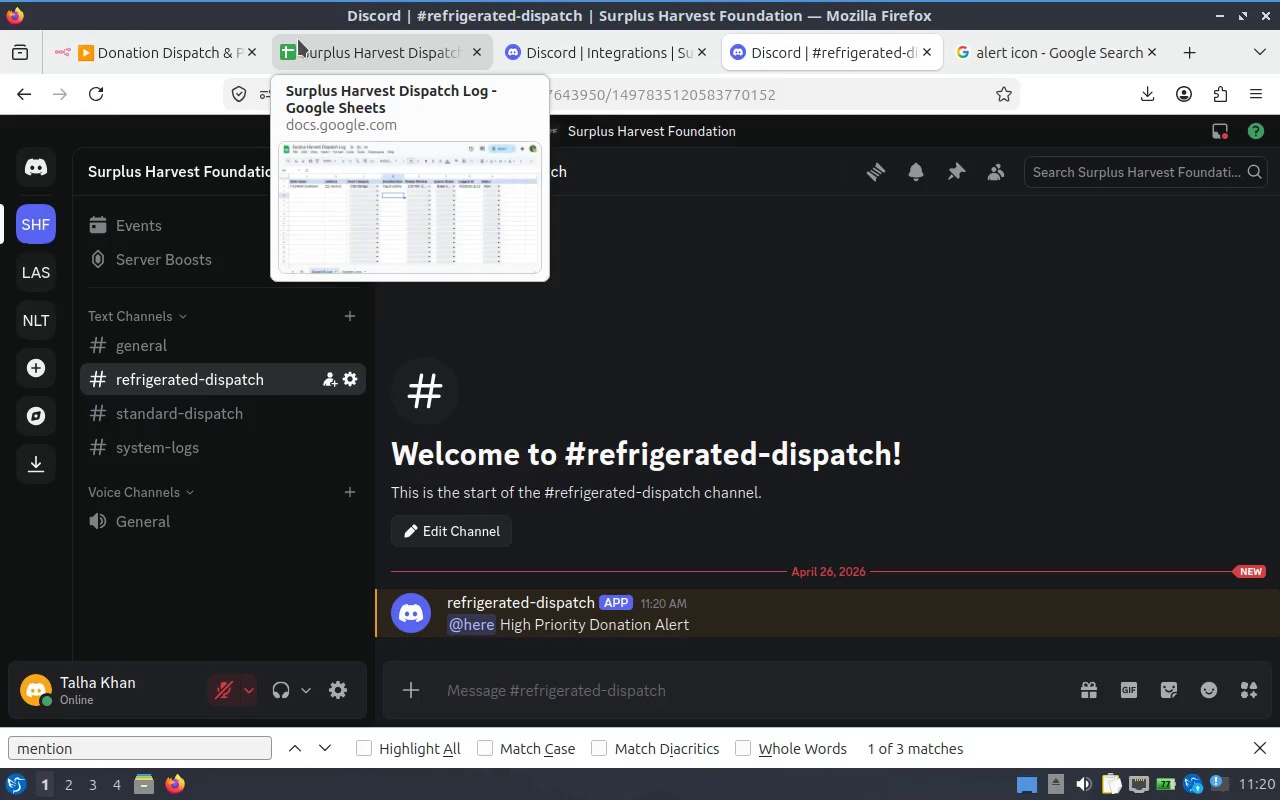 
left_click([335, 58])
 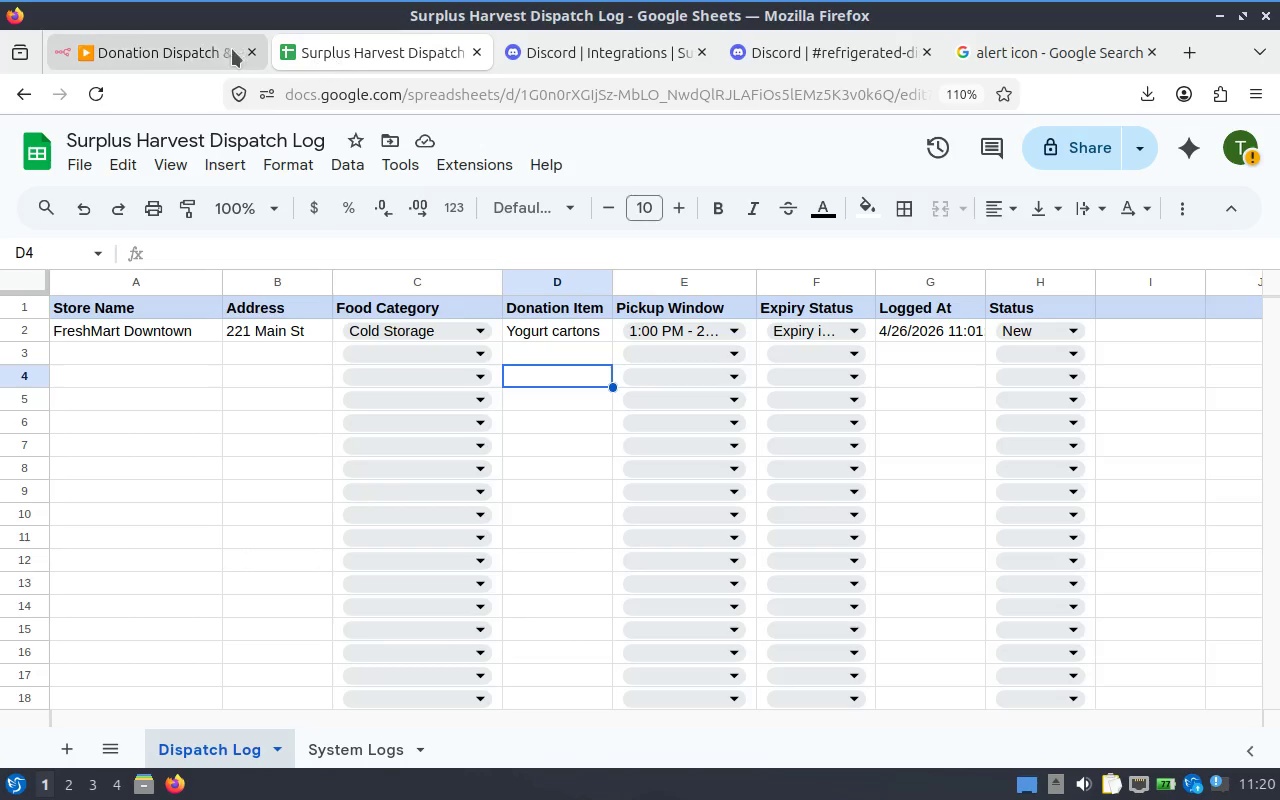 
left_click([129, 45])
 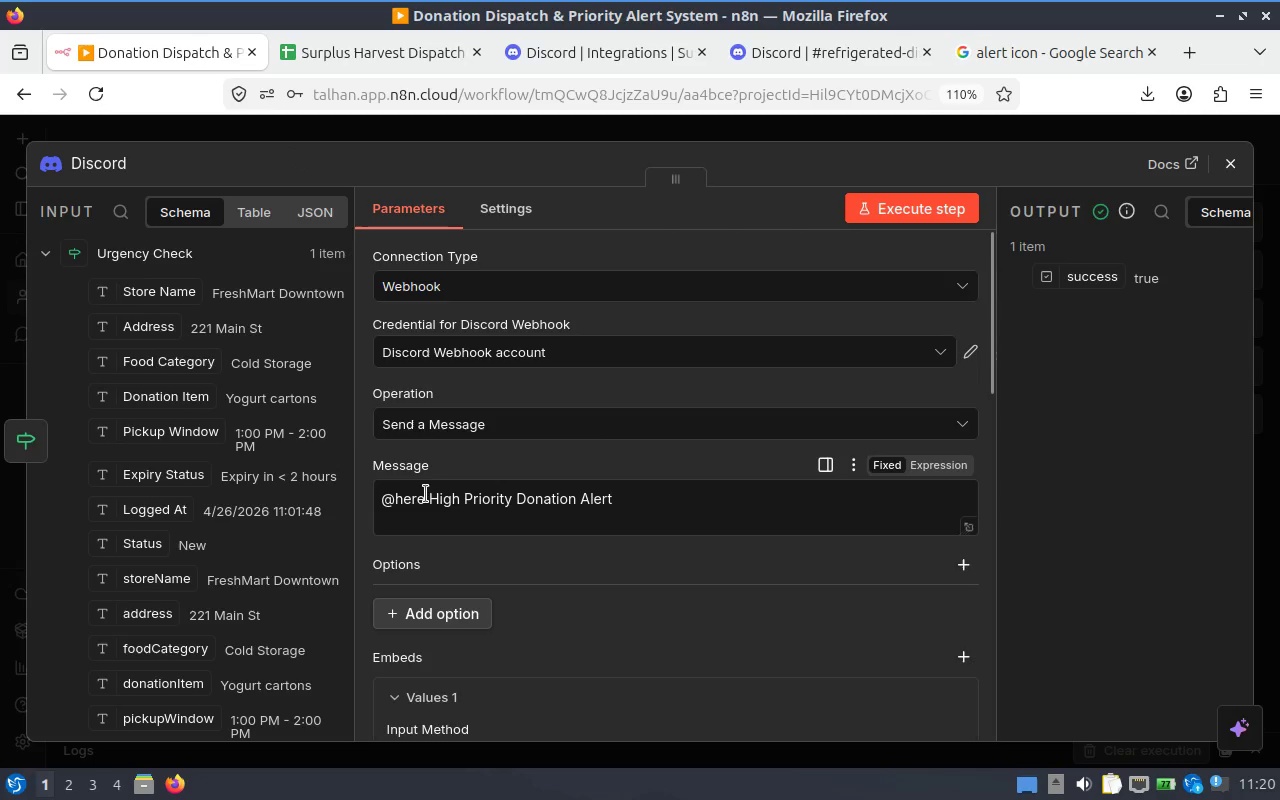 
left_click([433, 497])
 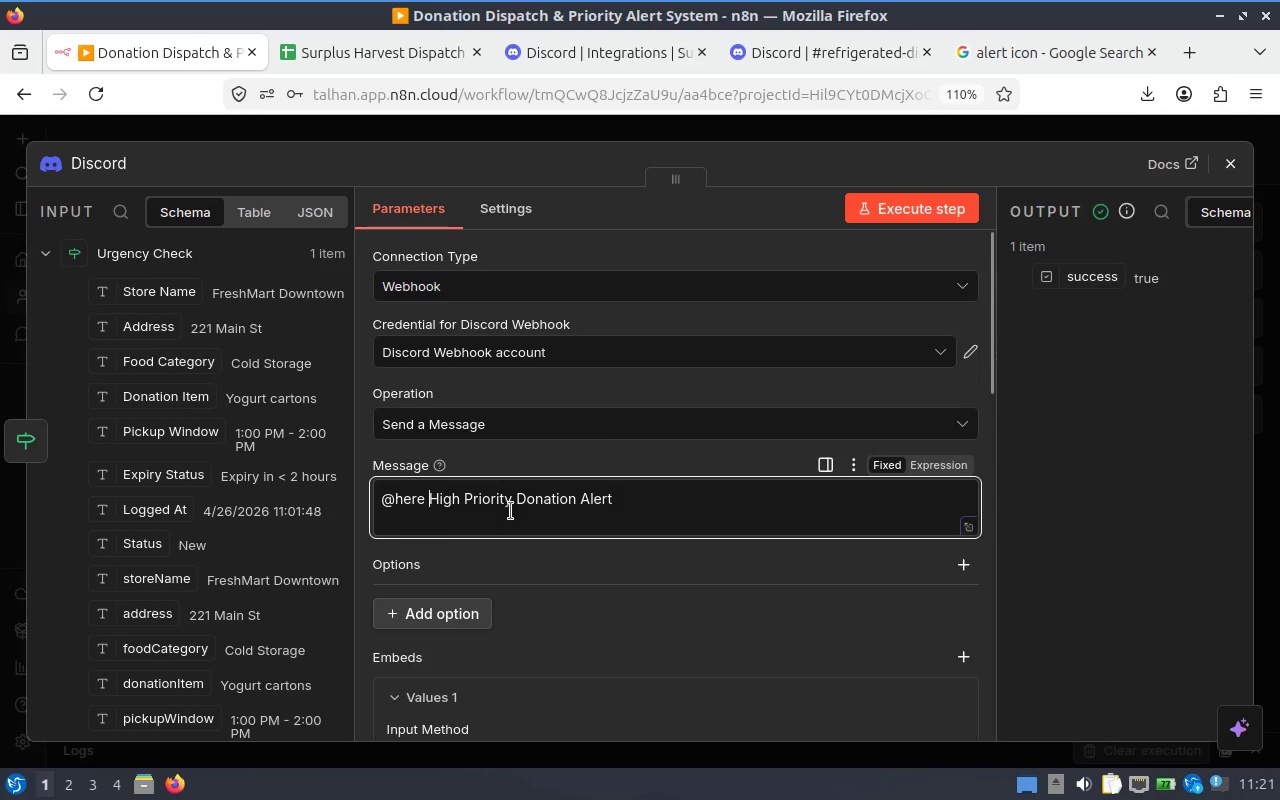 
key(Control+V)
 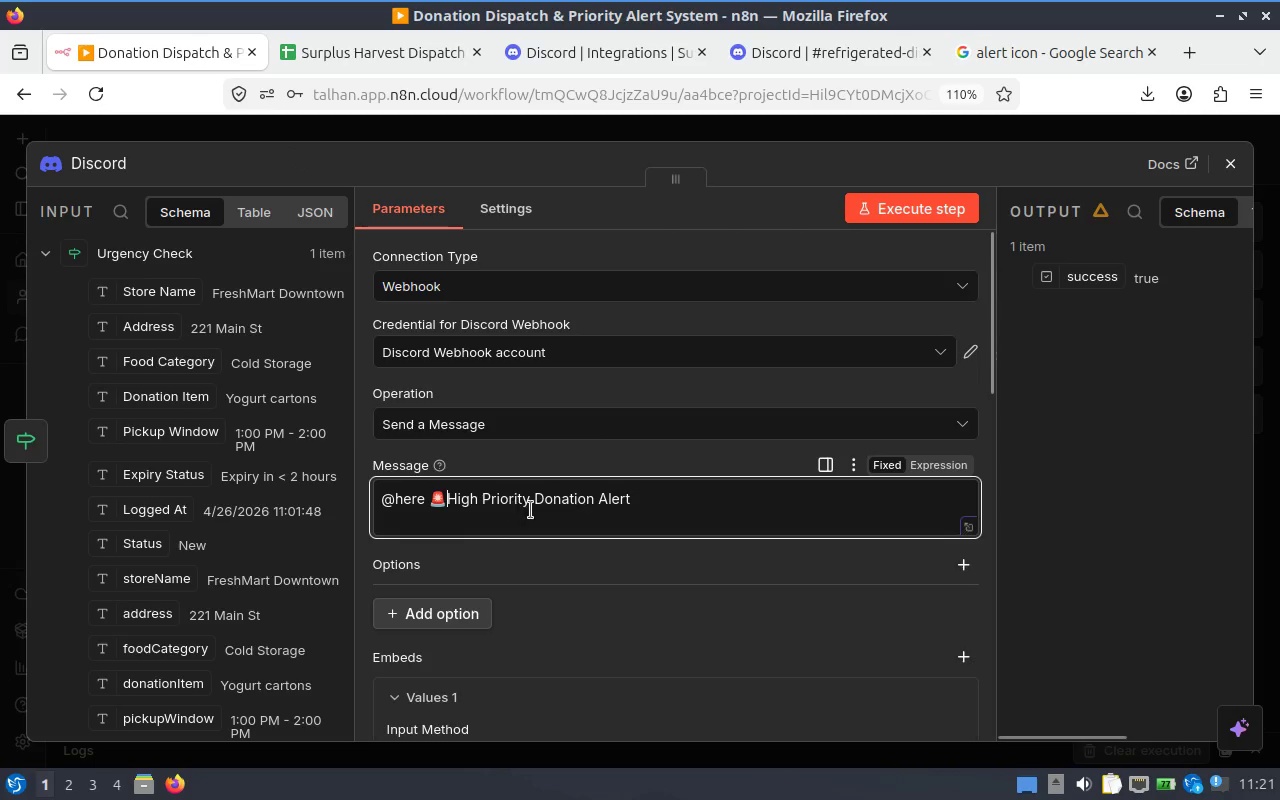 
key(Space)
 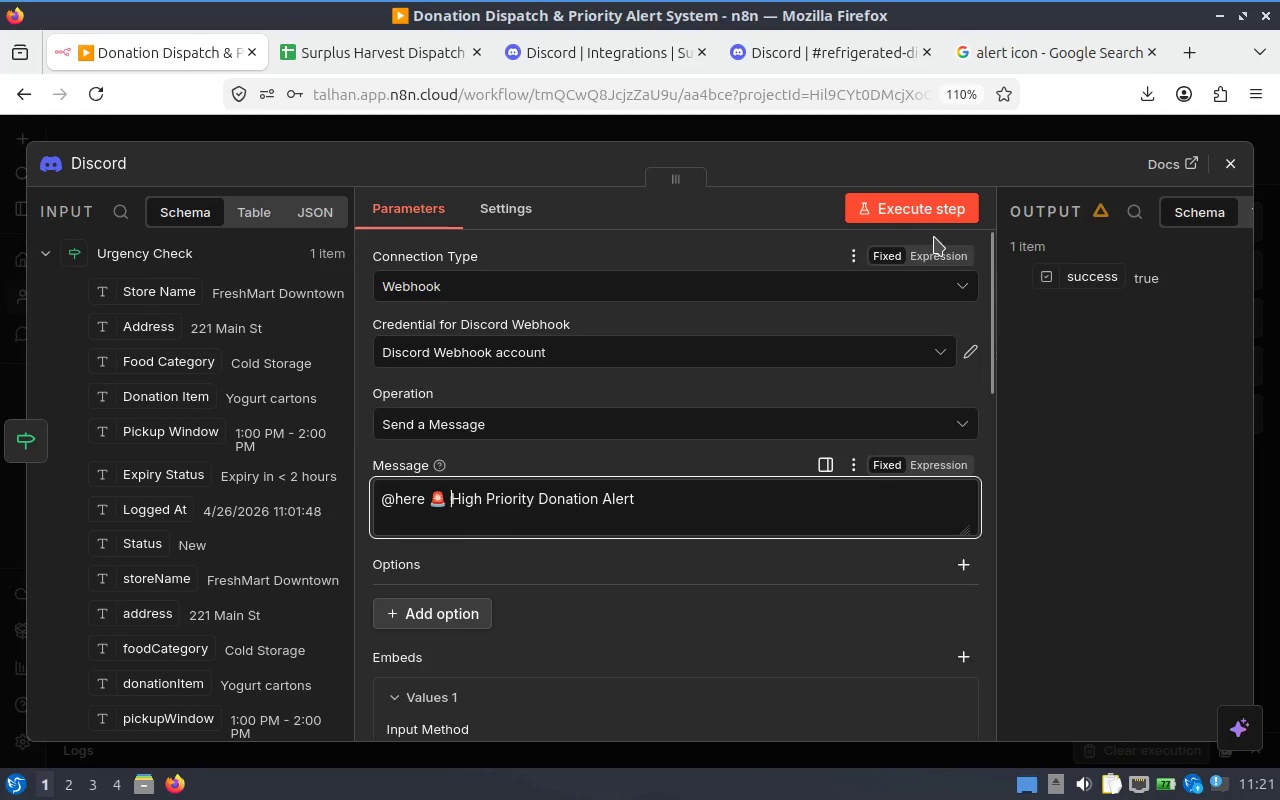 
left_click([915, 211])
 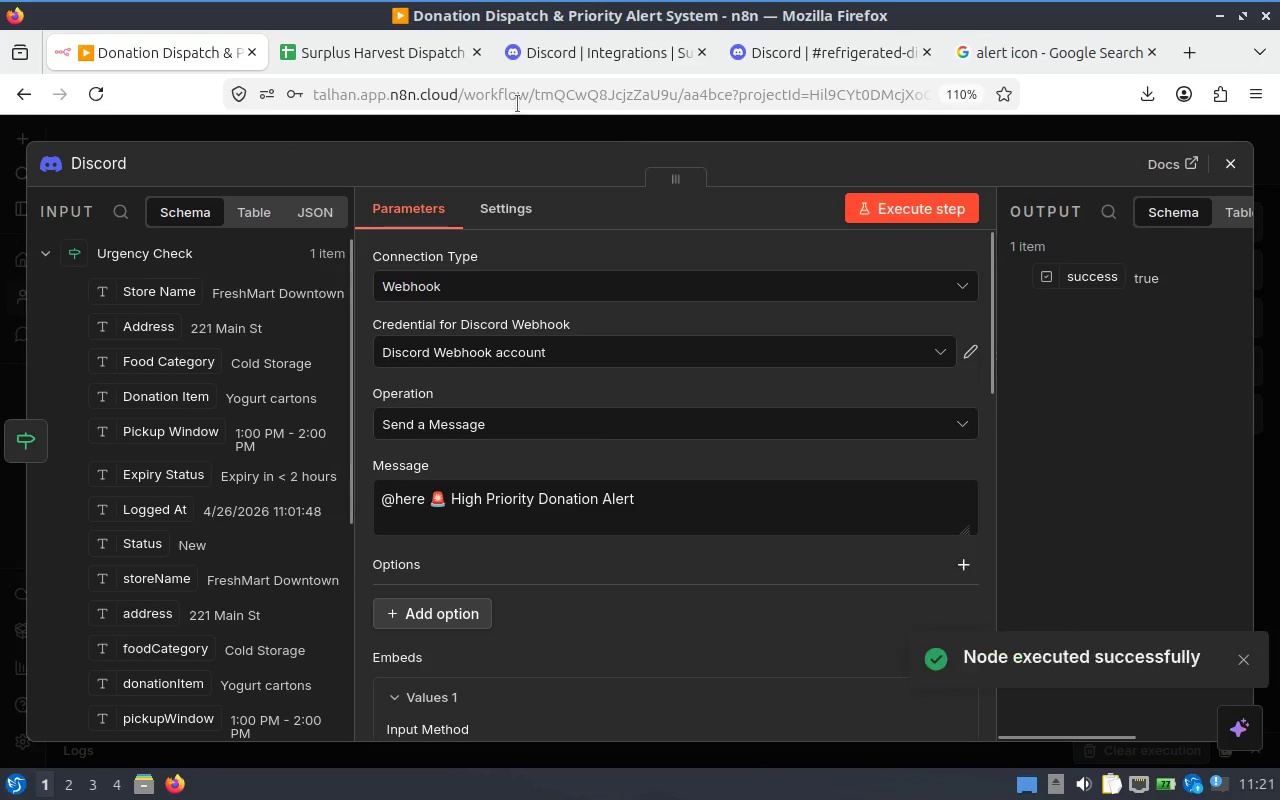 
left_click([545, 59])
 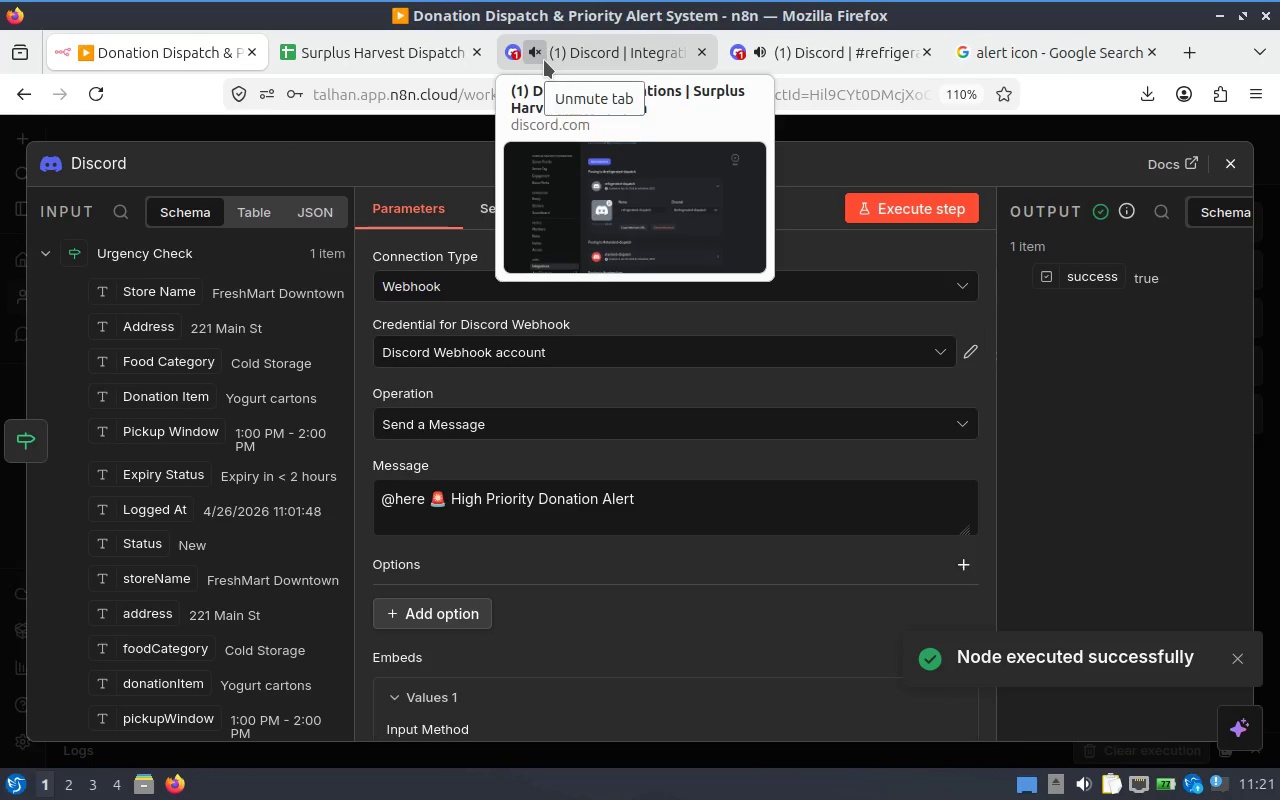 
left_click([545, 61])
 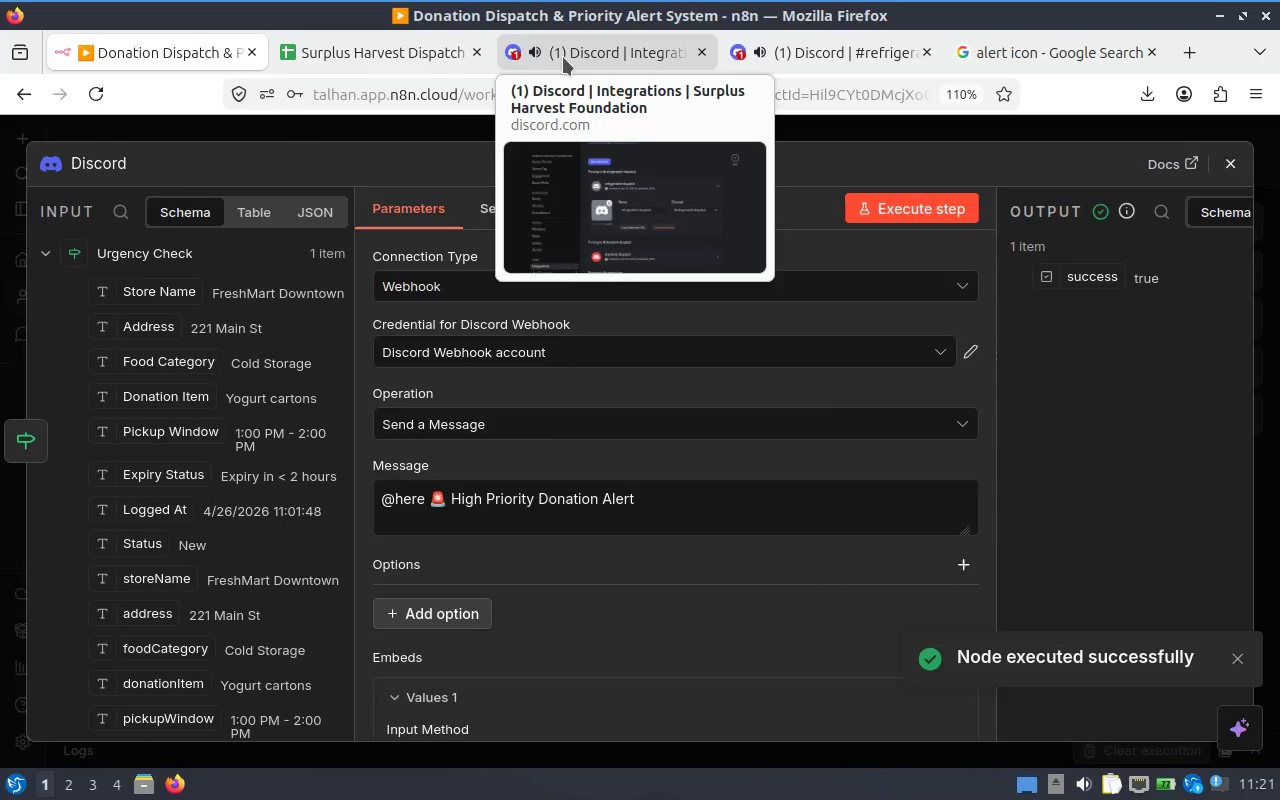 
left_click([574, 56])
 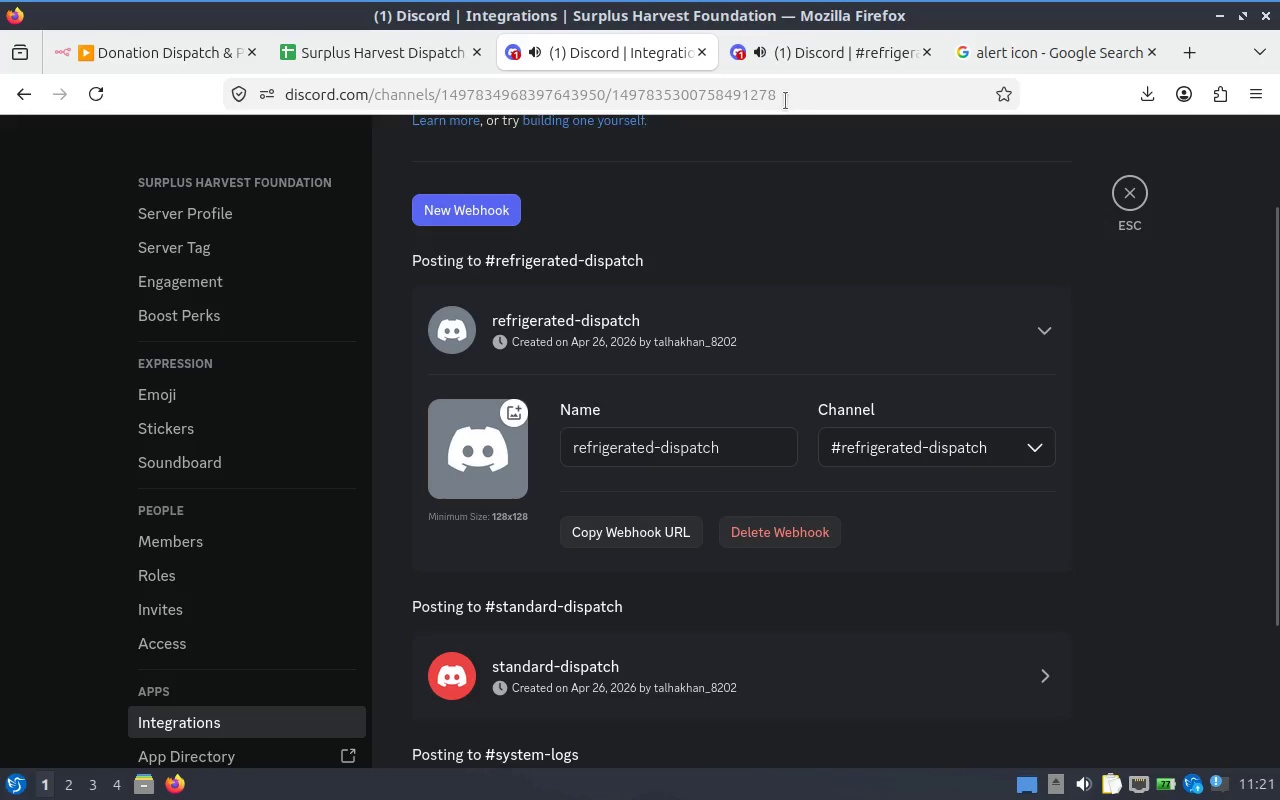 
left_click([829, 77])
 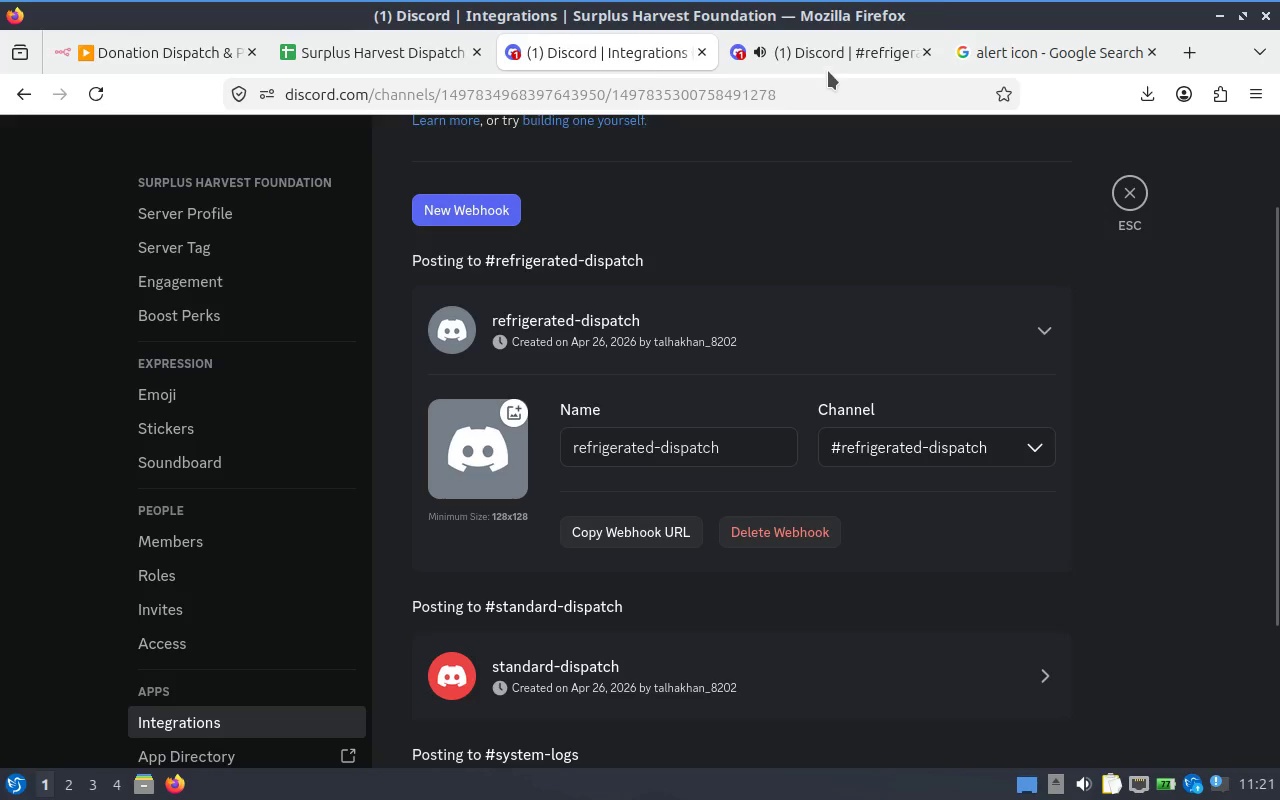 
left_click([828, 65])
 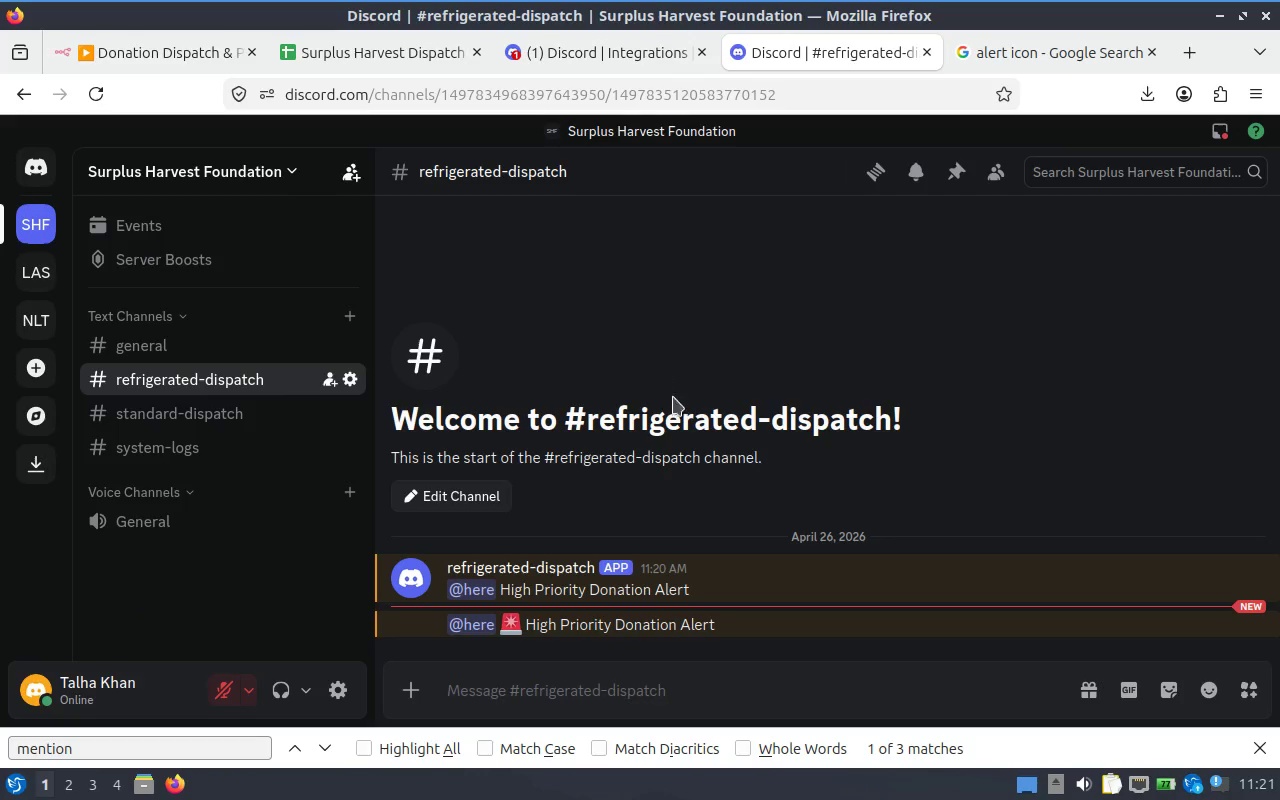 
scroll: coordinate [705, 393], scroll_direction: none, amount: 0.0
 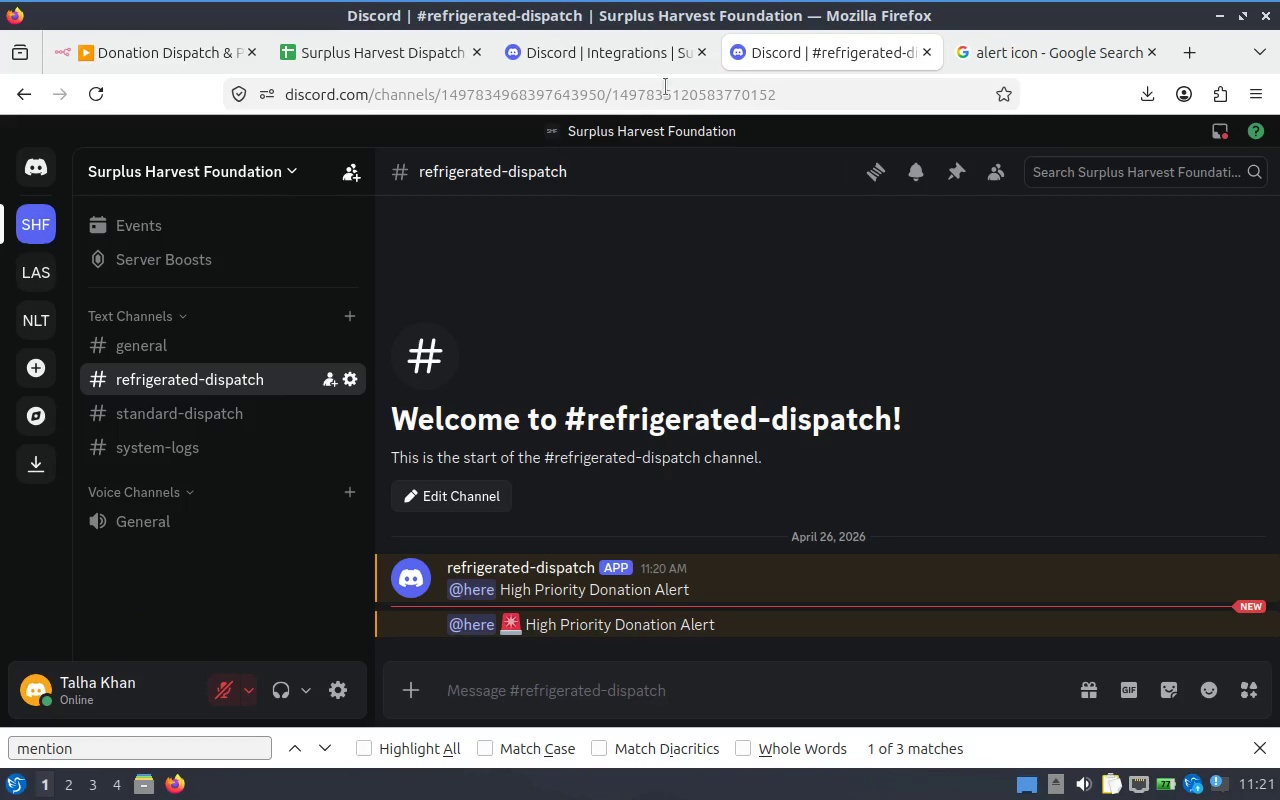 
left_click([616, 69])
 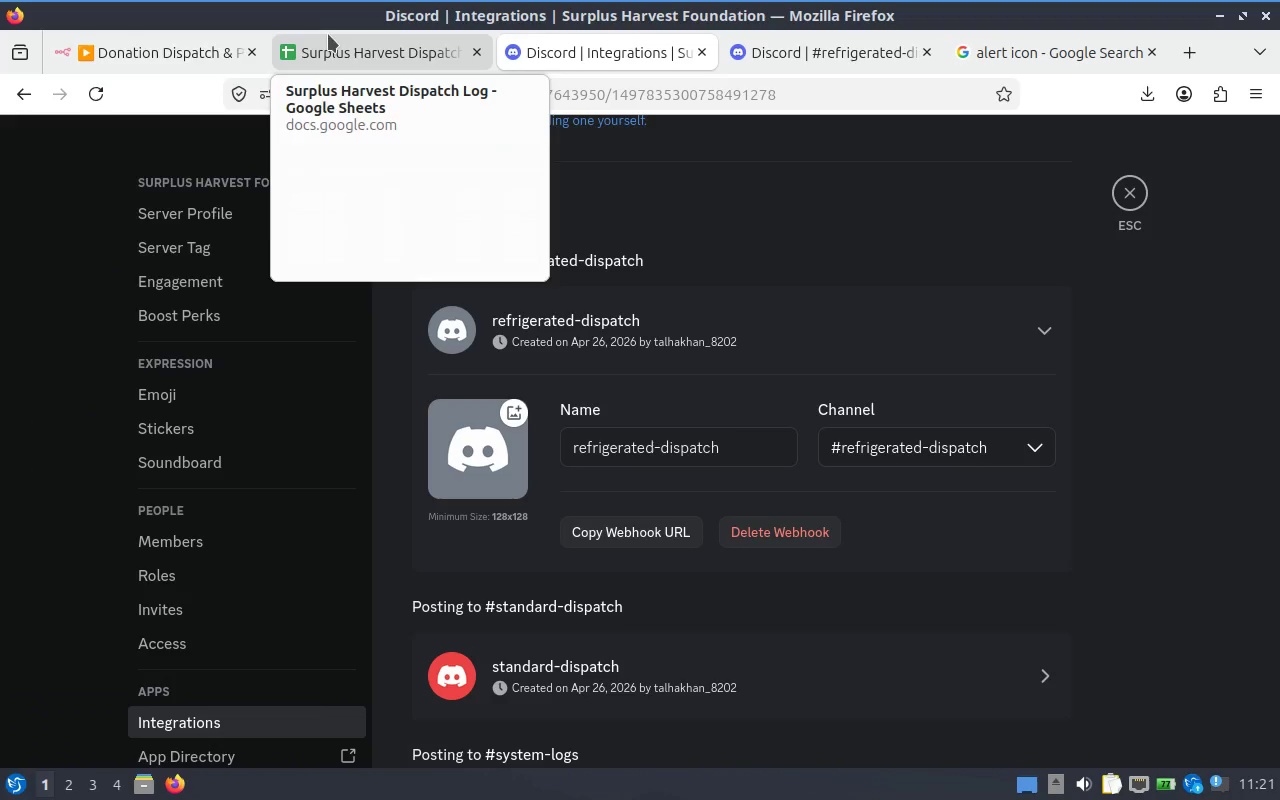 
left_click([163, 56])
 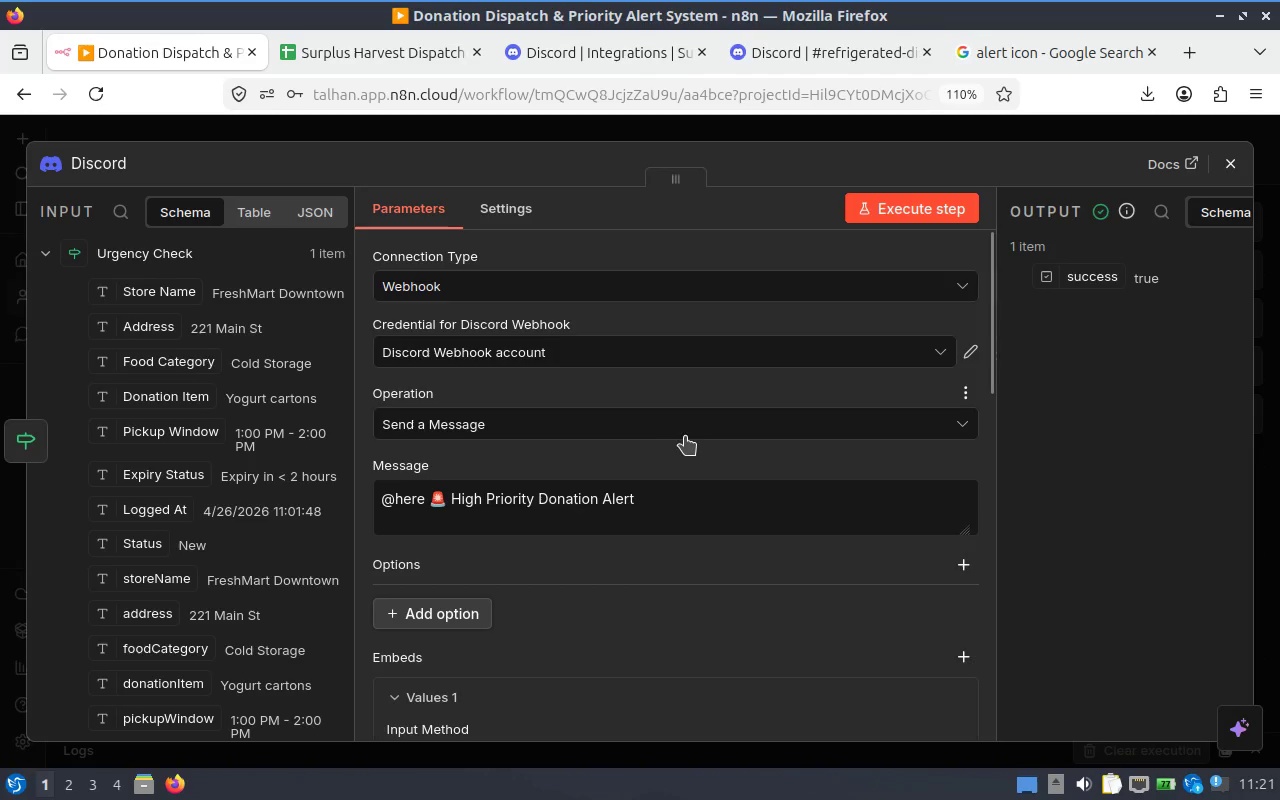 
scroll: coordinate [600, 397], scroll_direction: down, amount: 4.0
 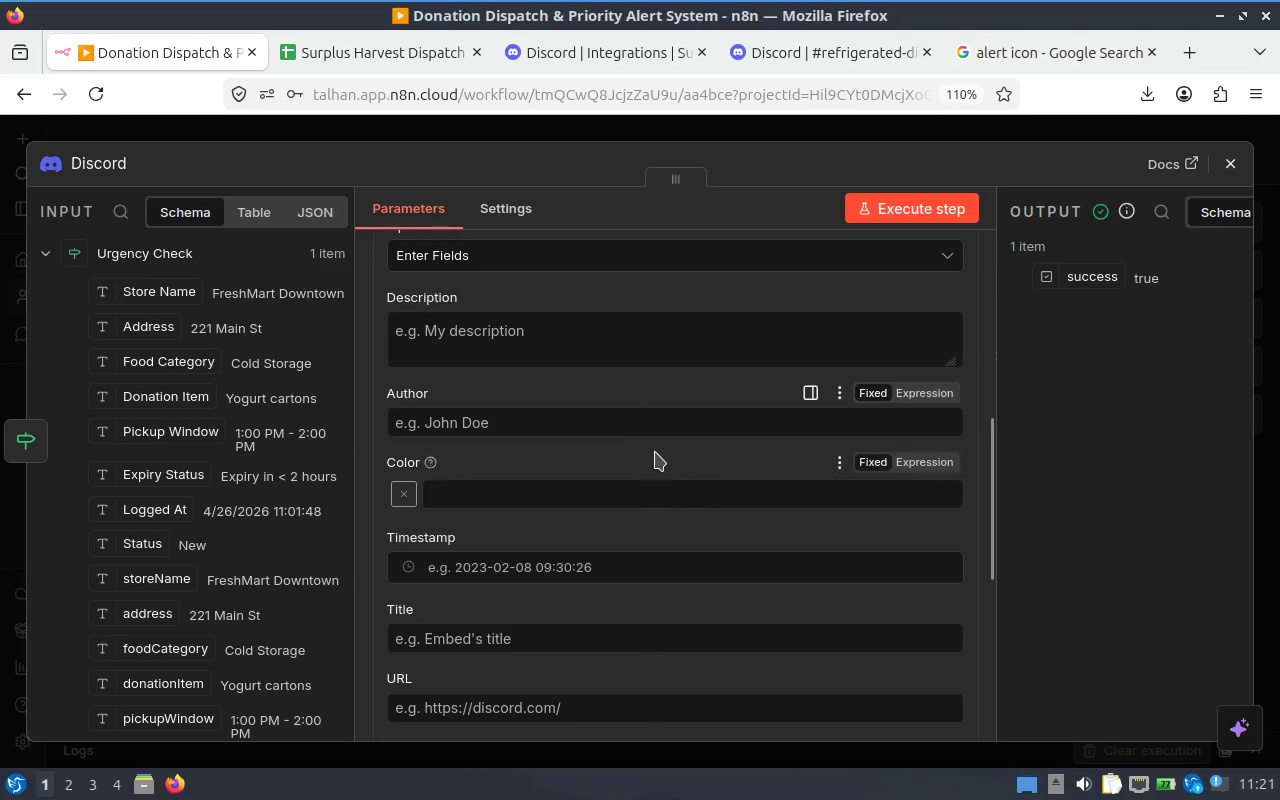 
scroll: coordinate [591, 435], scroll_direction: up, amount: 1.0
 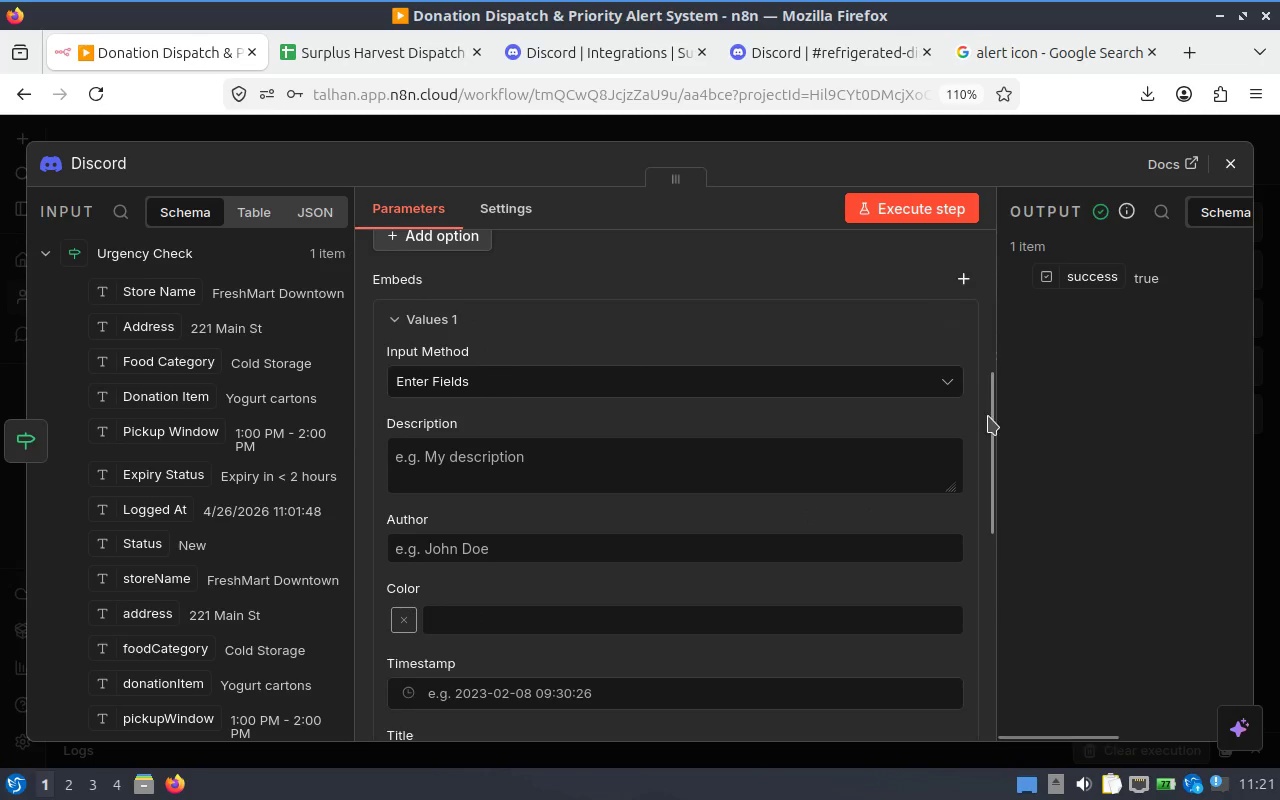 
left_click_drag(start_coordinate=[991, 416], to_coordinate=[993, 428])
 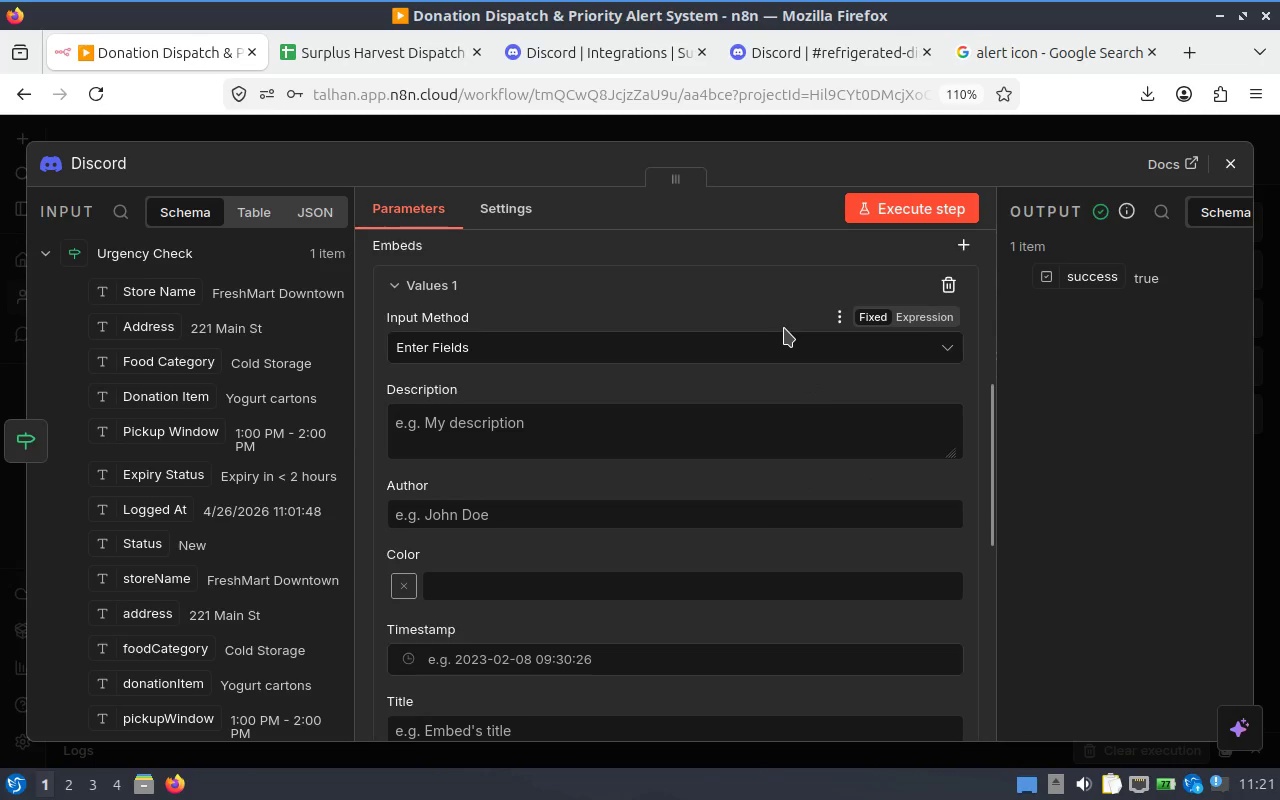 
left_click([825, 341])
 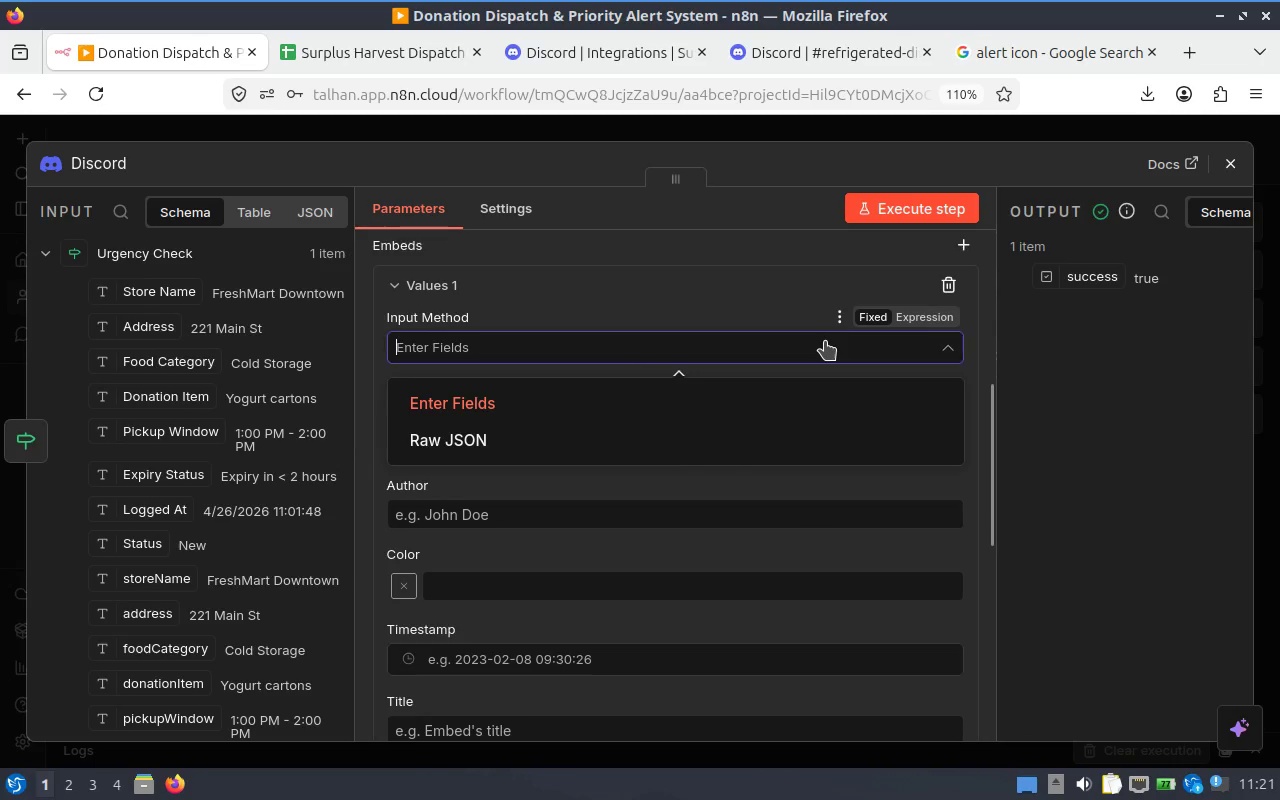 
left_click([825, 341])
 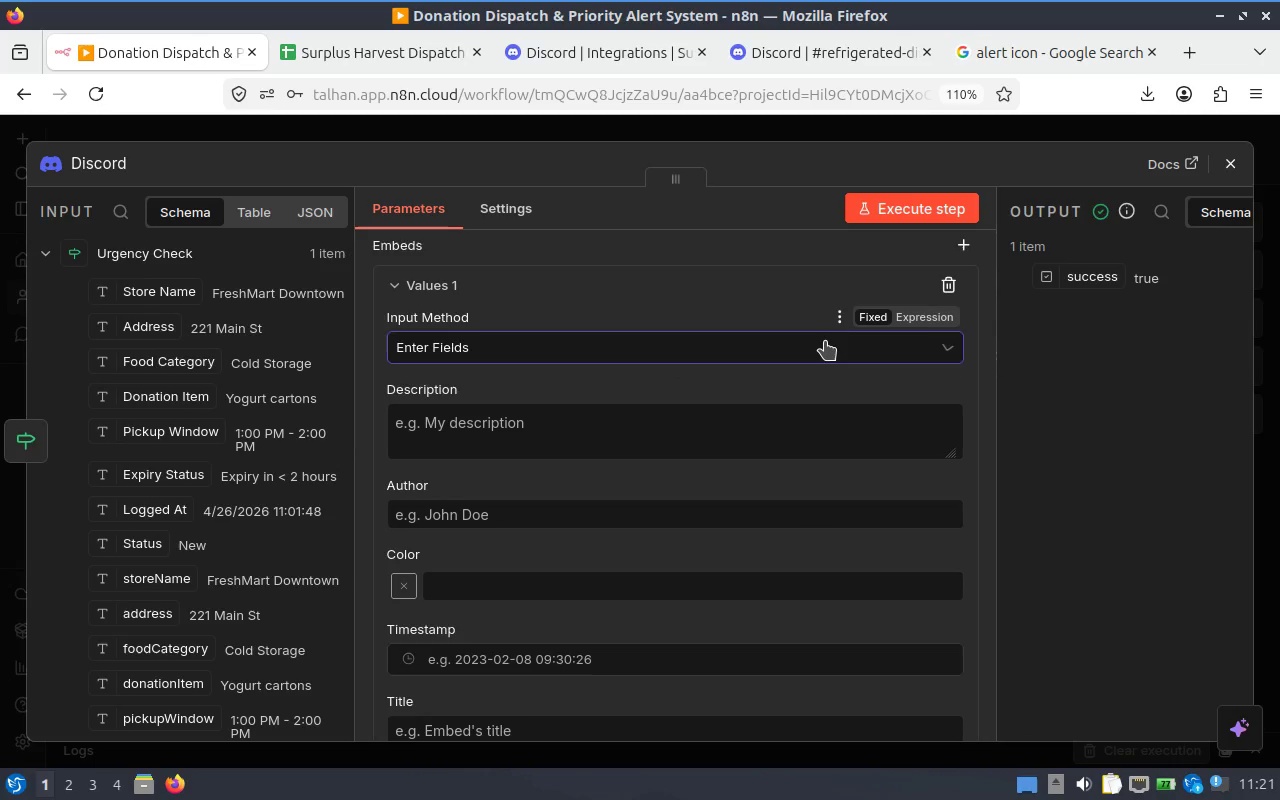 
left_click([825, 341])
 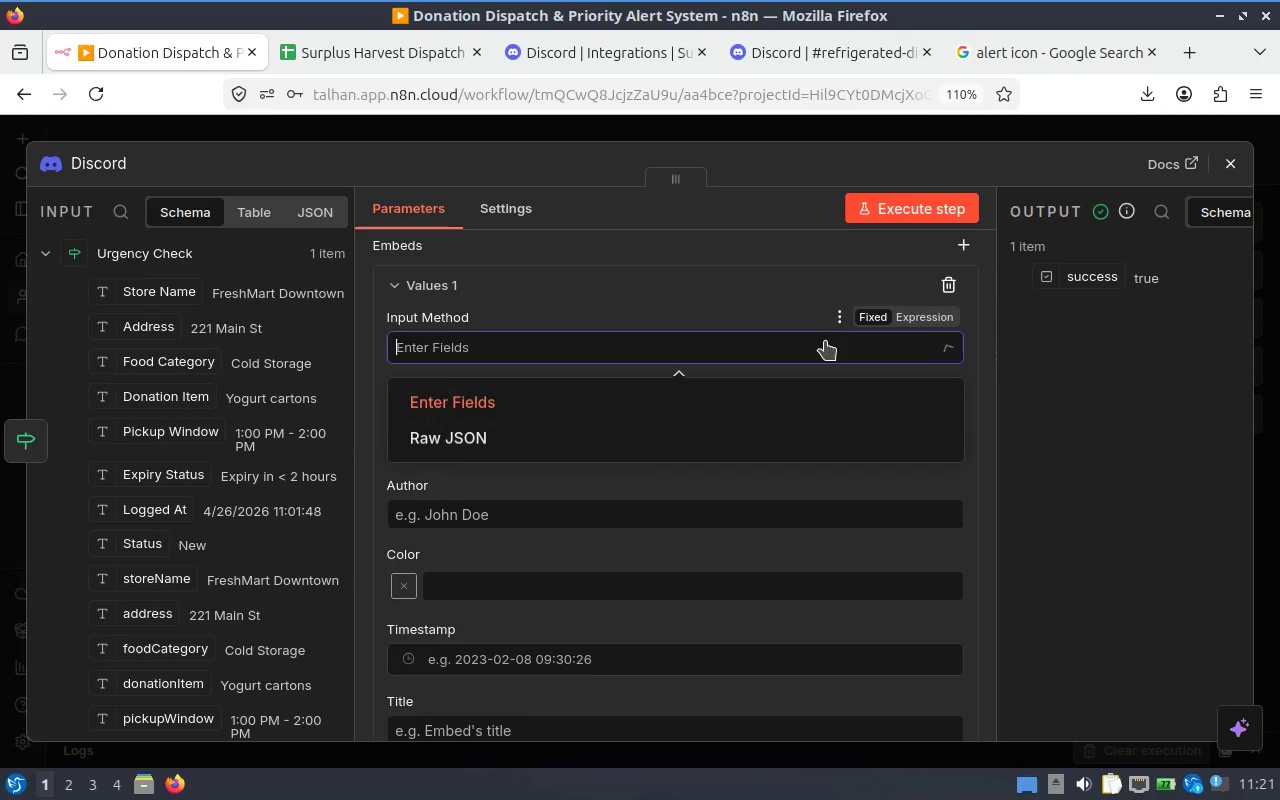 
left_click([825, 341])
 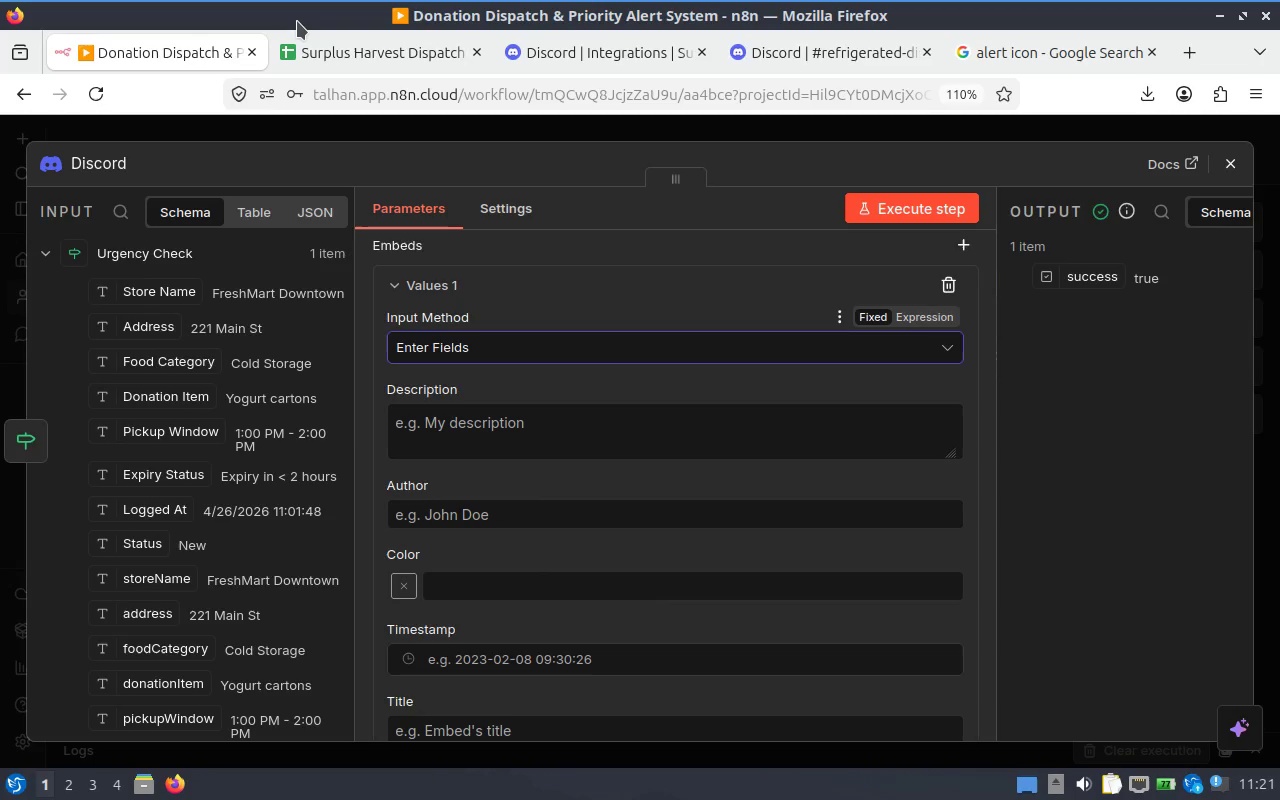 
wait(17.25)
 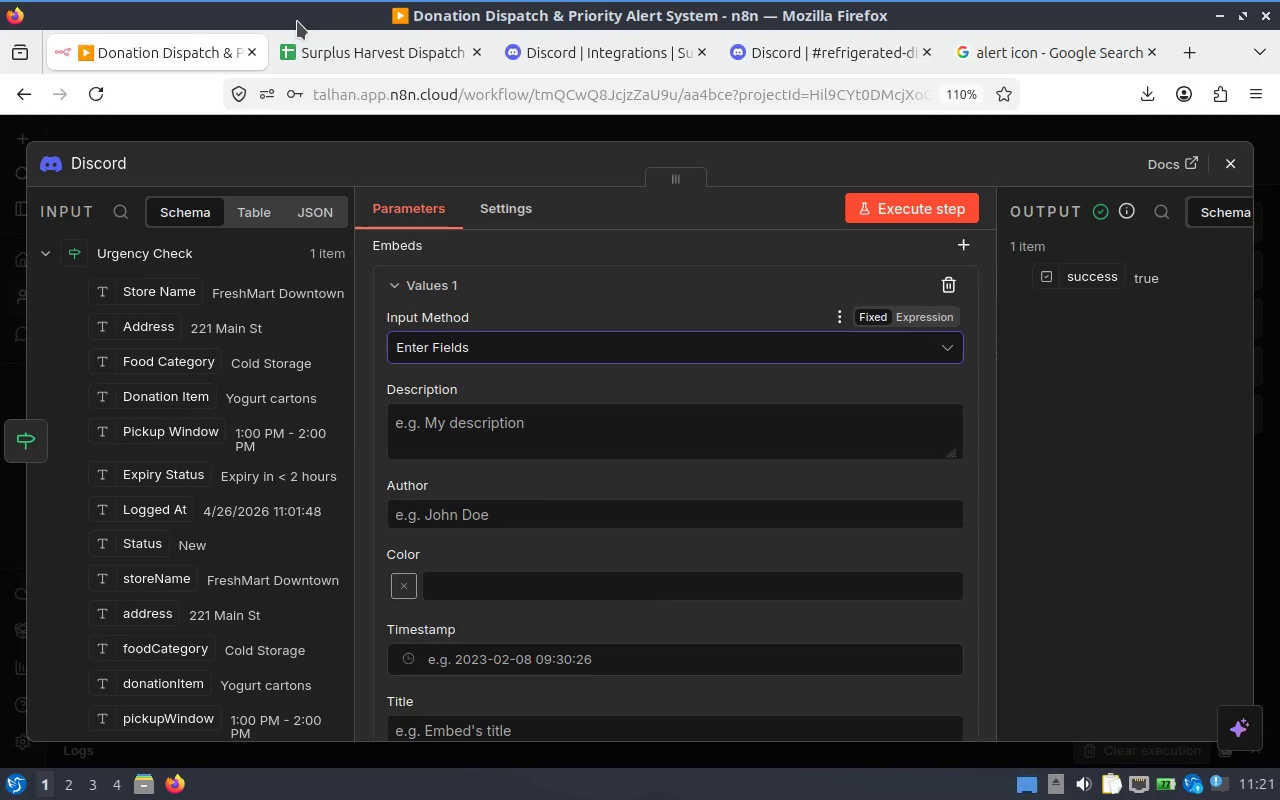 
hold_key(key=ControlLeft, duration=4.73)
scroll: coordinate [910, 400], scroll_direction: down, amount: 1.0
 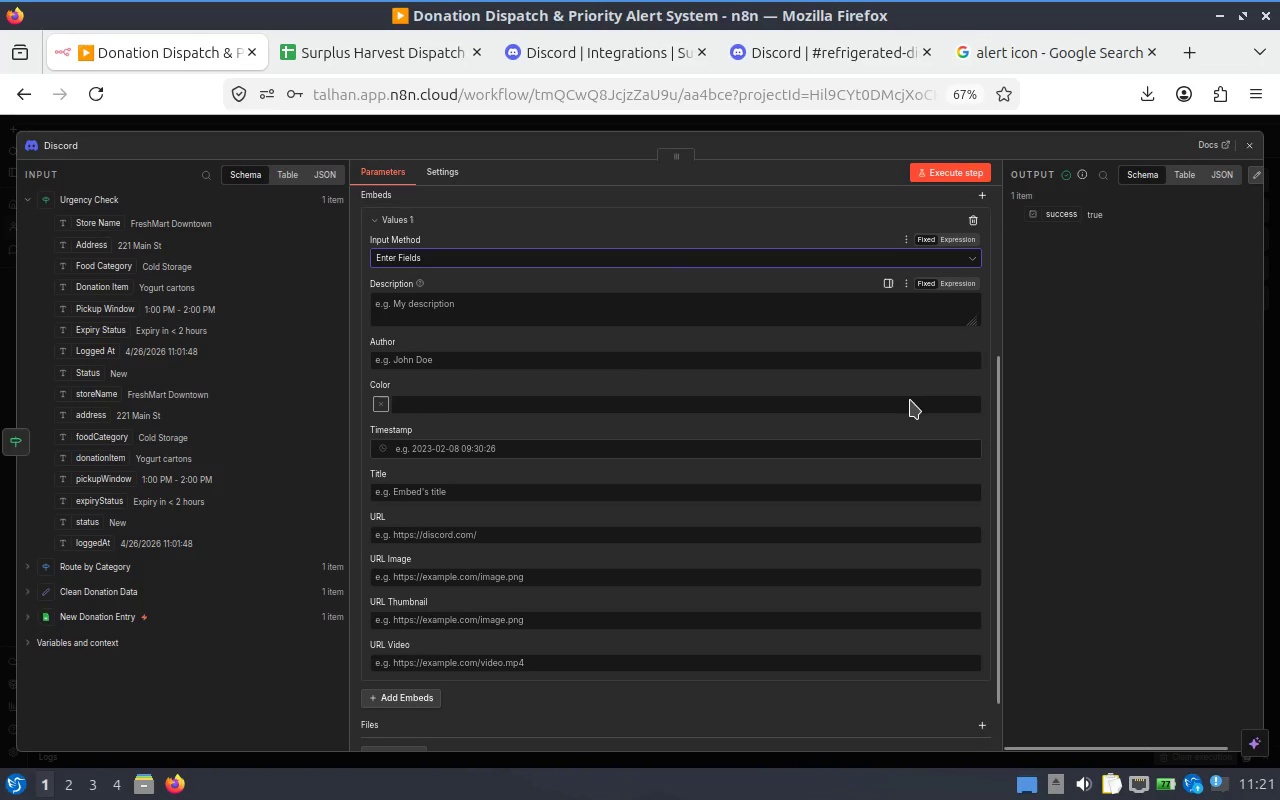 
scroll: coordinate [910, 400], scroll_direction: up, amount: 1.0
 